 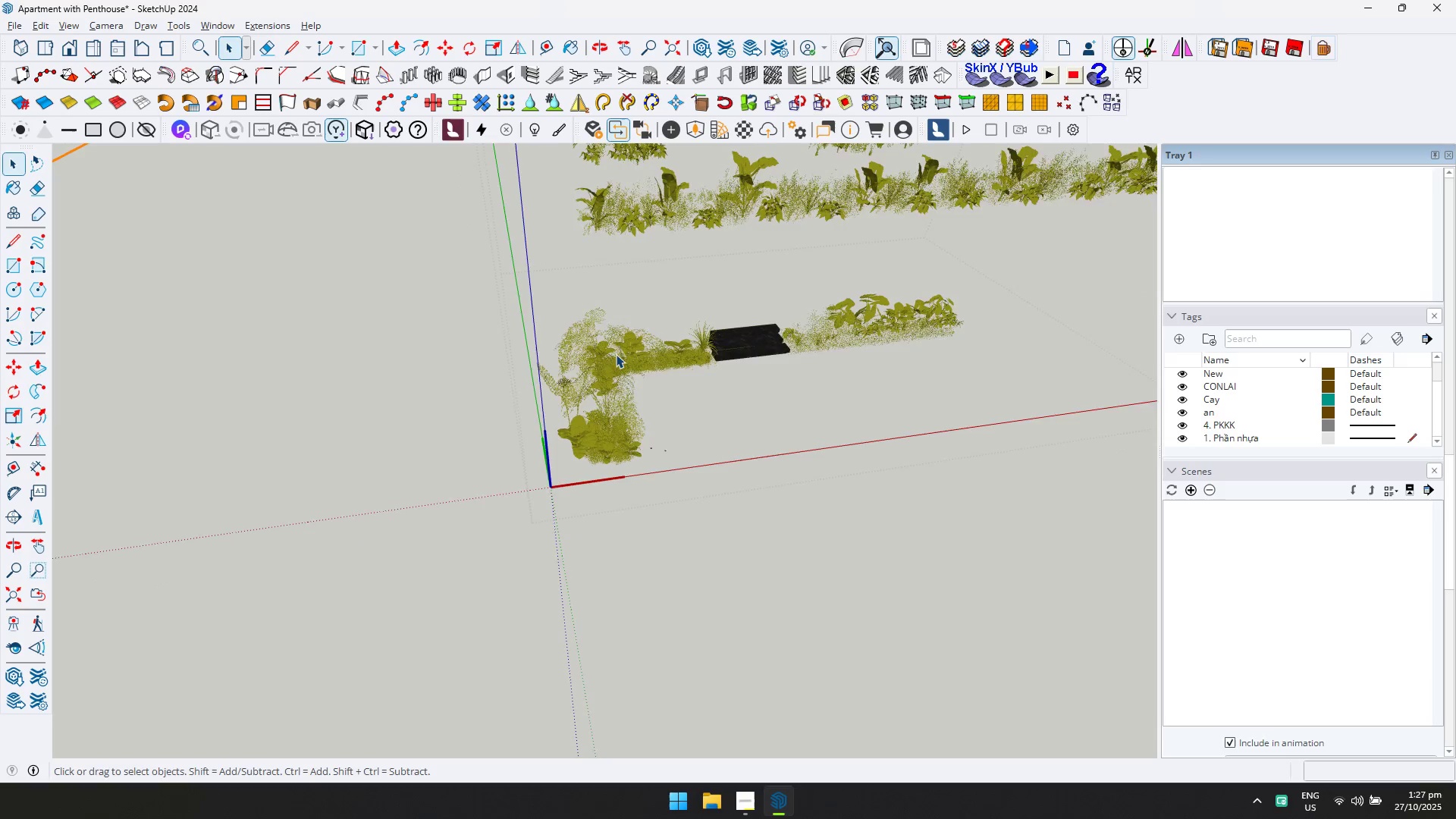 
hold_key(key=ShiftLeft, duration=0.59)
 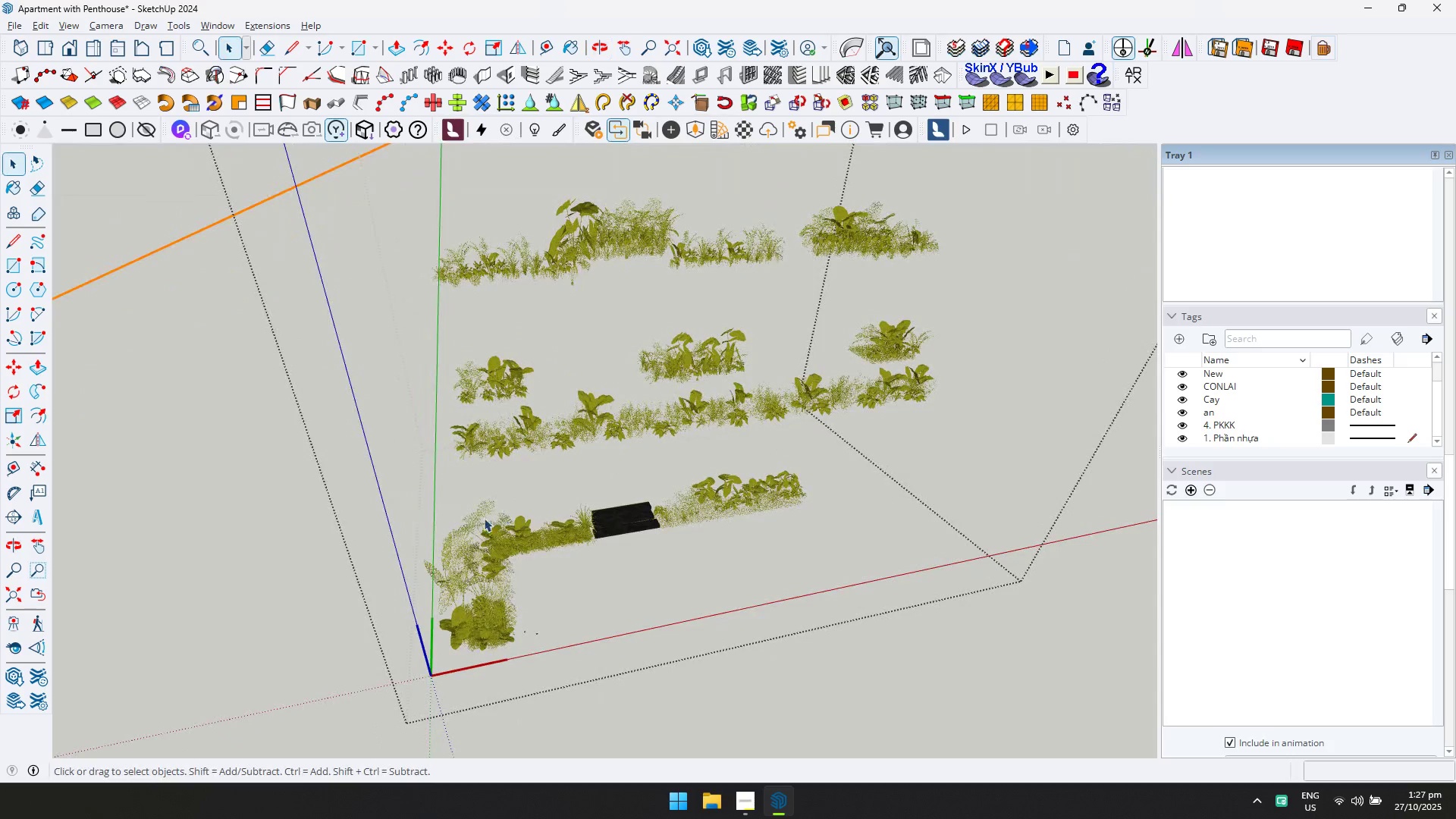 
key(Escape)
 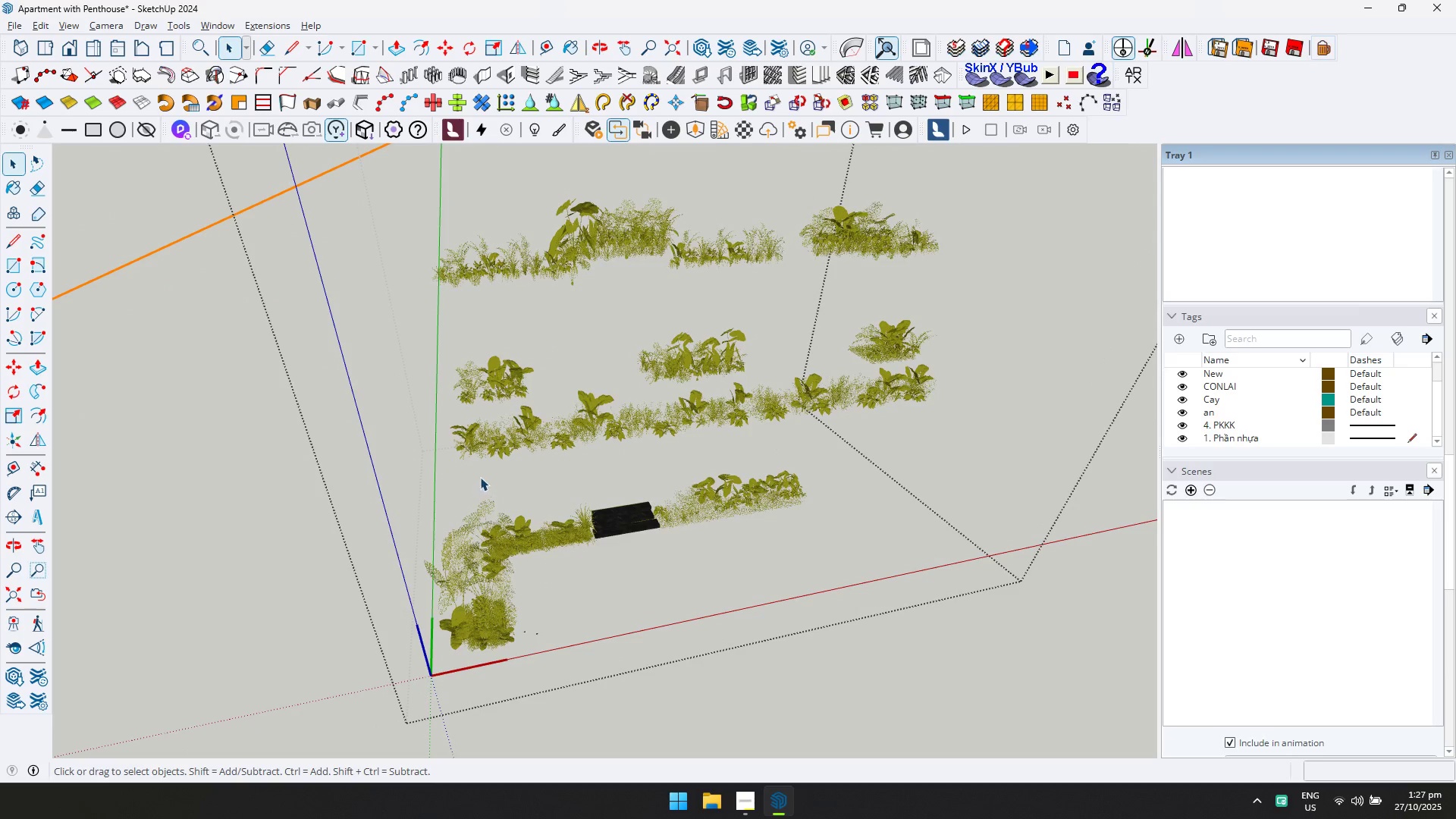 
key(Escape)
 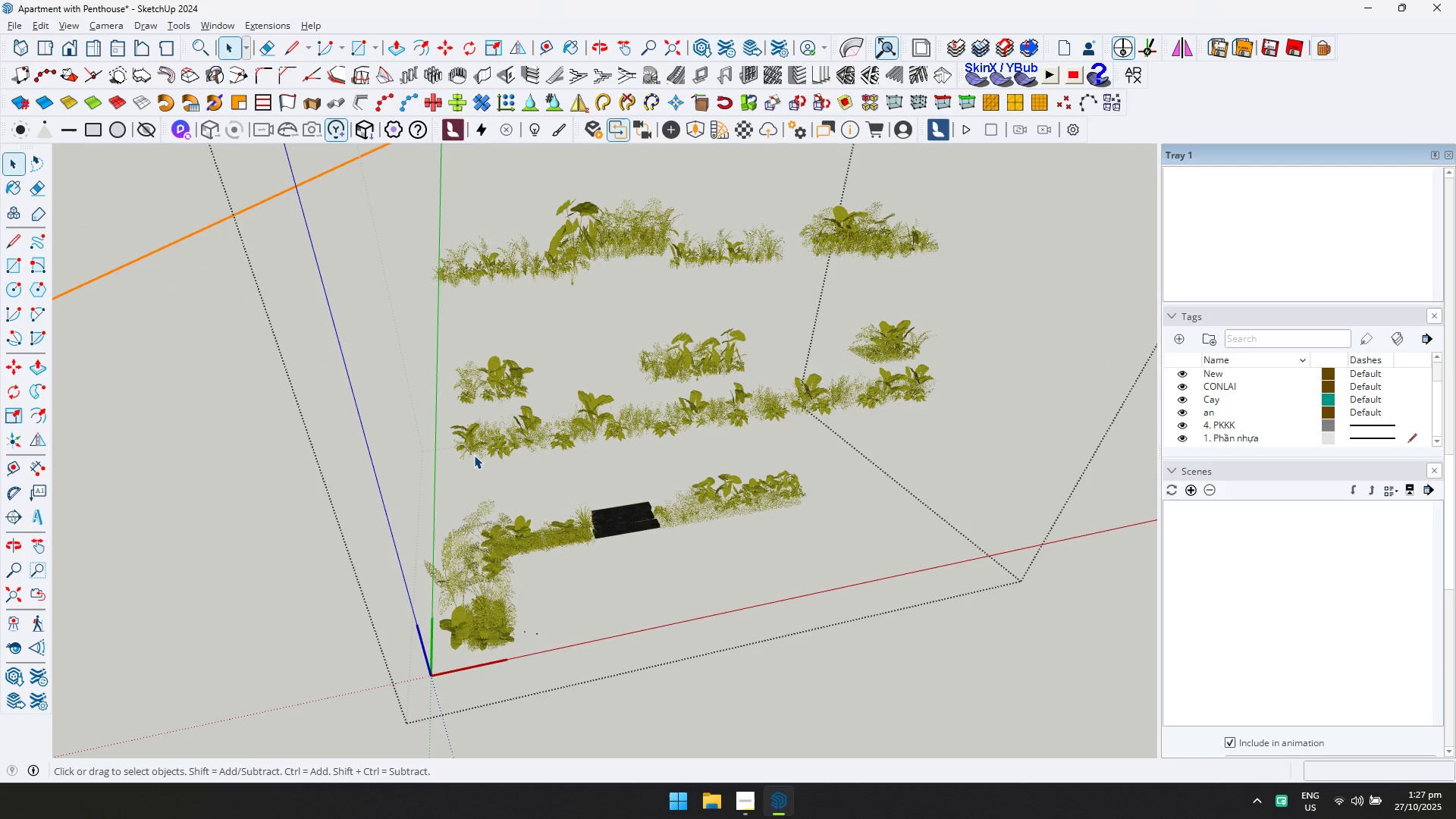 
scroll: coordinate [707, 482], scroll_direction: down, amount: 23.0
 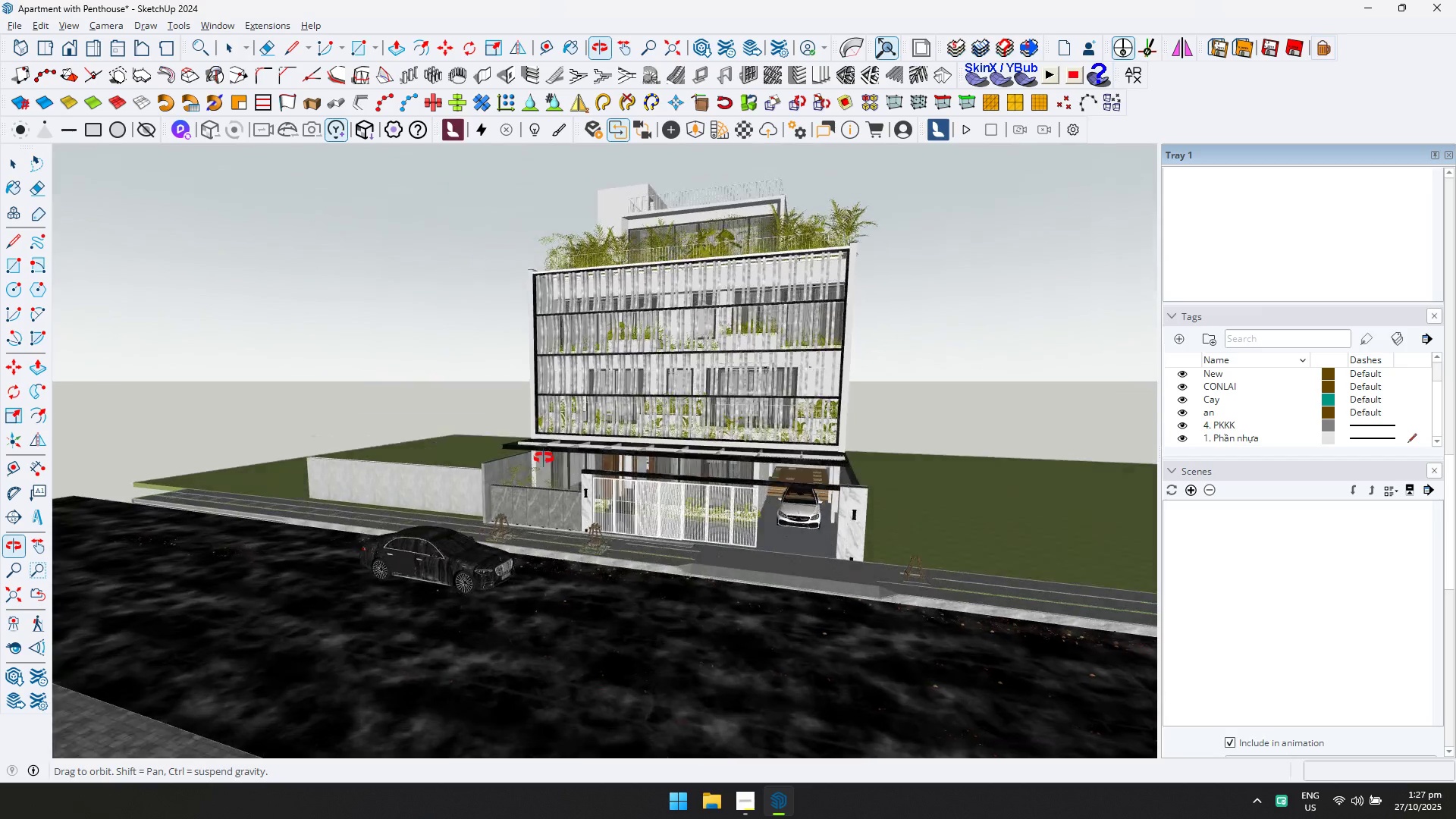 
scroll: coordinate [566, 642], scroll_direction: up, amount: 61.0
 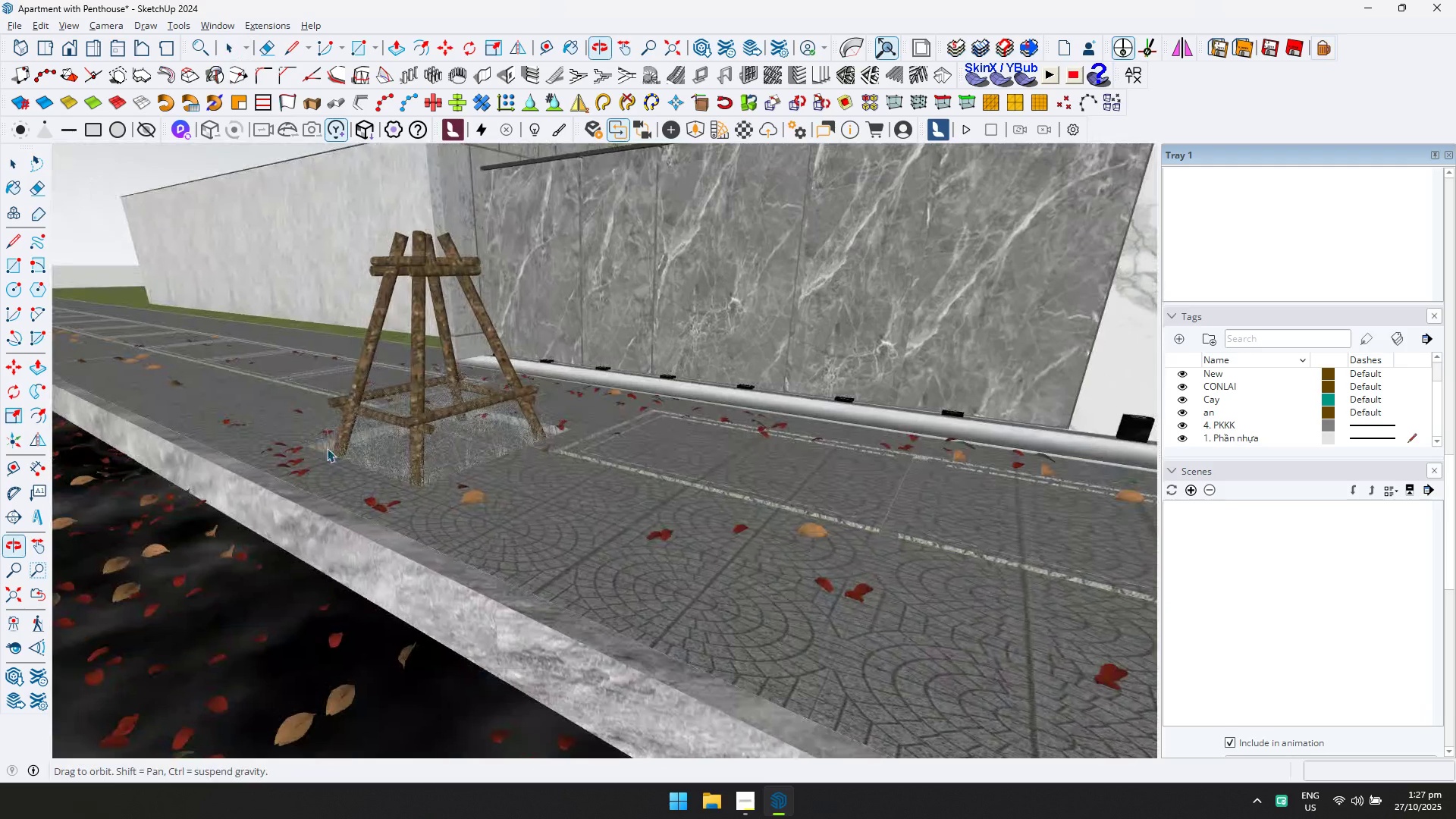 
left_click_drag(start_coordinate=[265, 333], to_coordinate=[602, 522])
 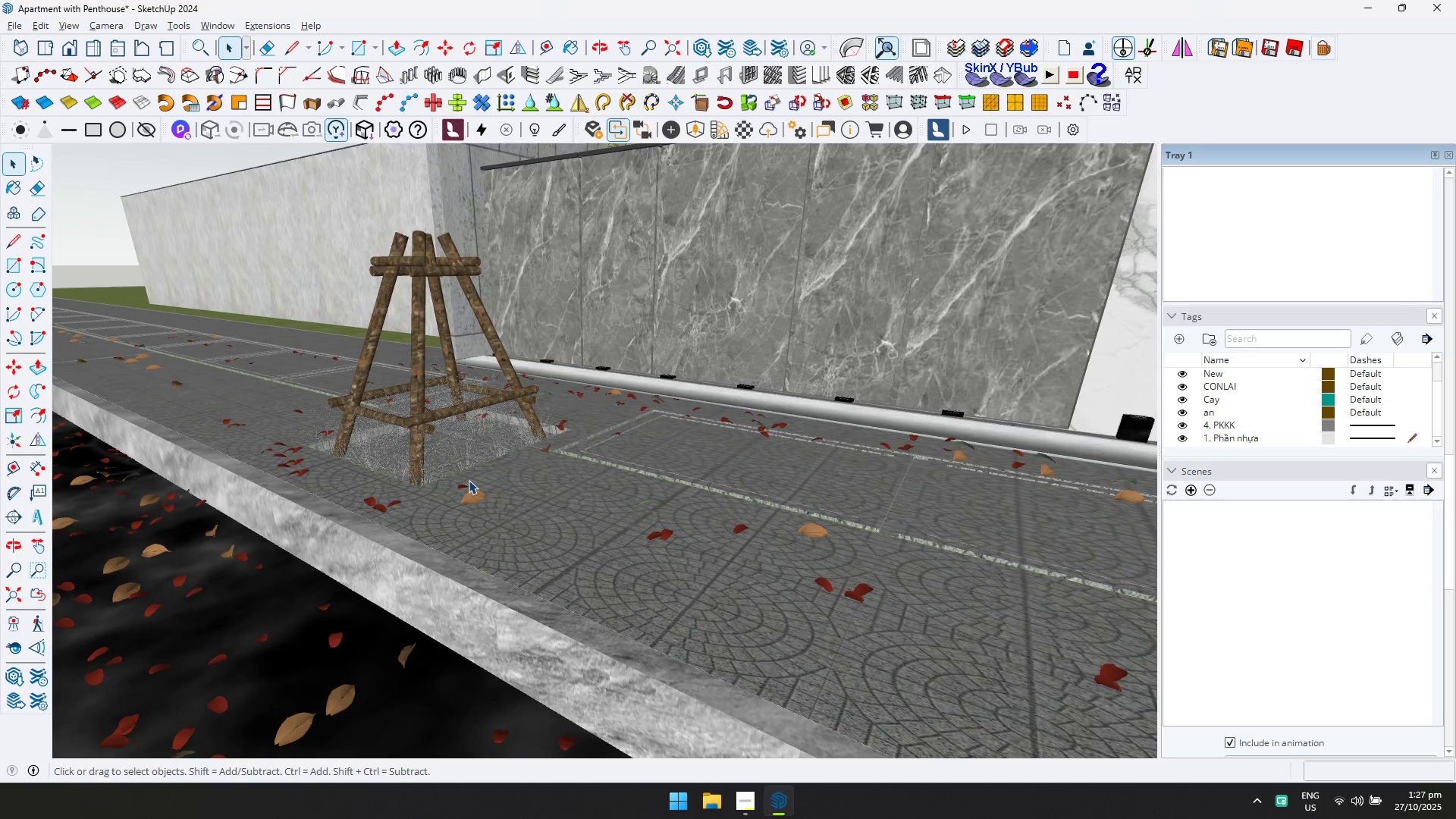 
left_click([460, 461])
 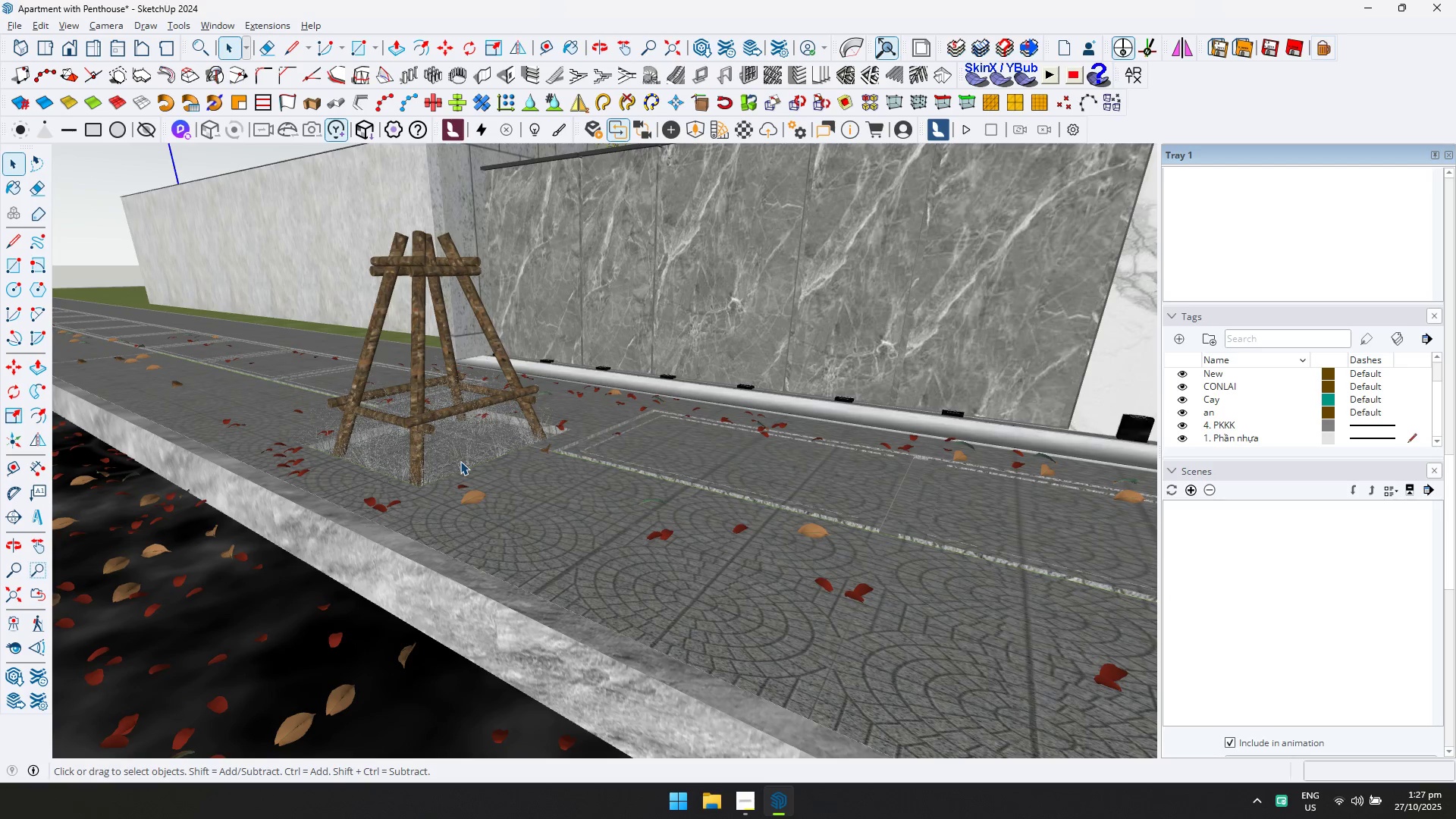 
scroll: coordinate [406, 488], scroll_direction: up, amount: 35.0
 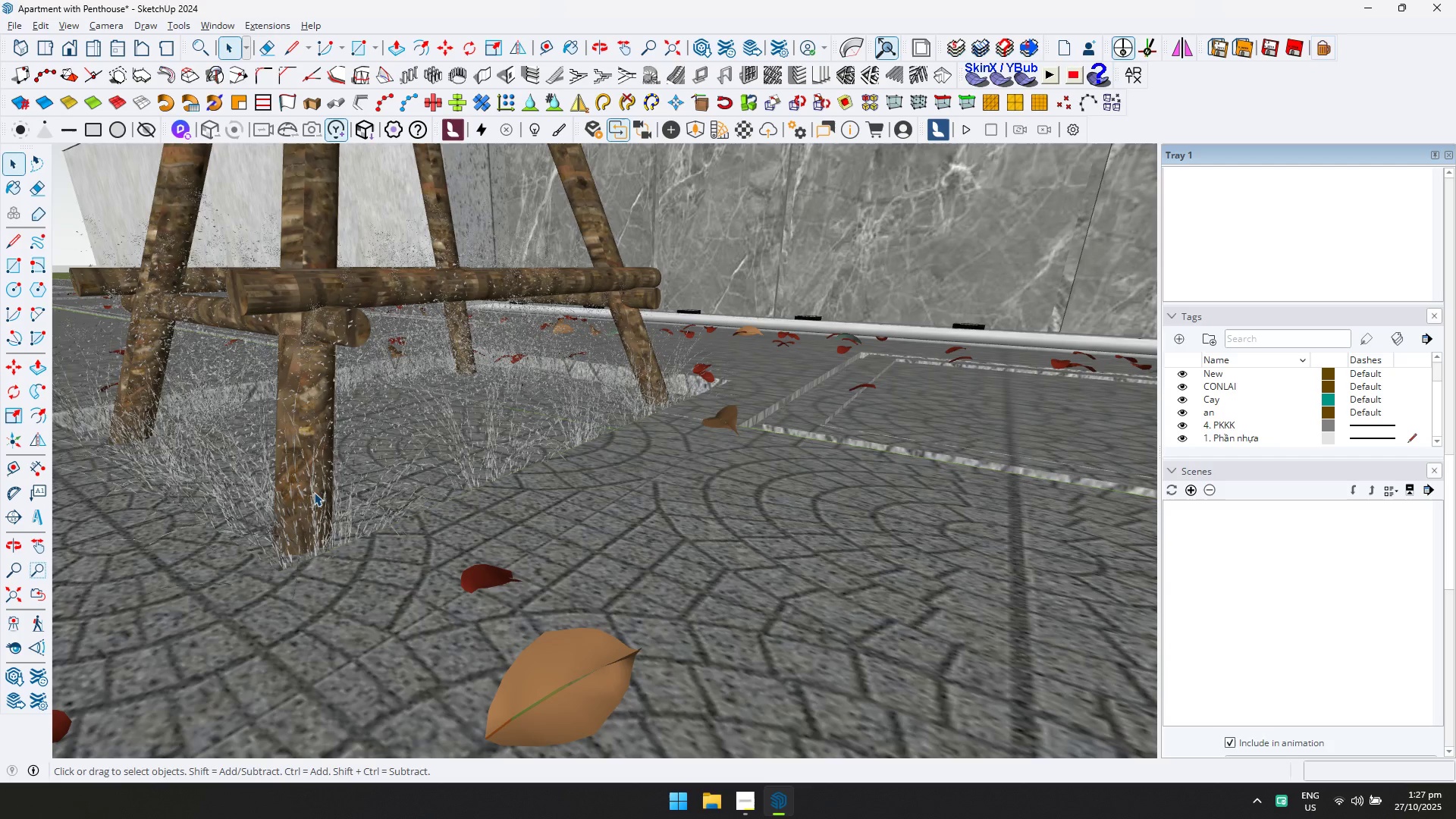 
left_click([314, 492])
 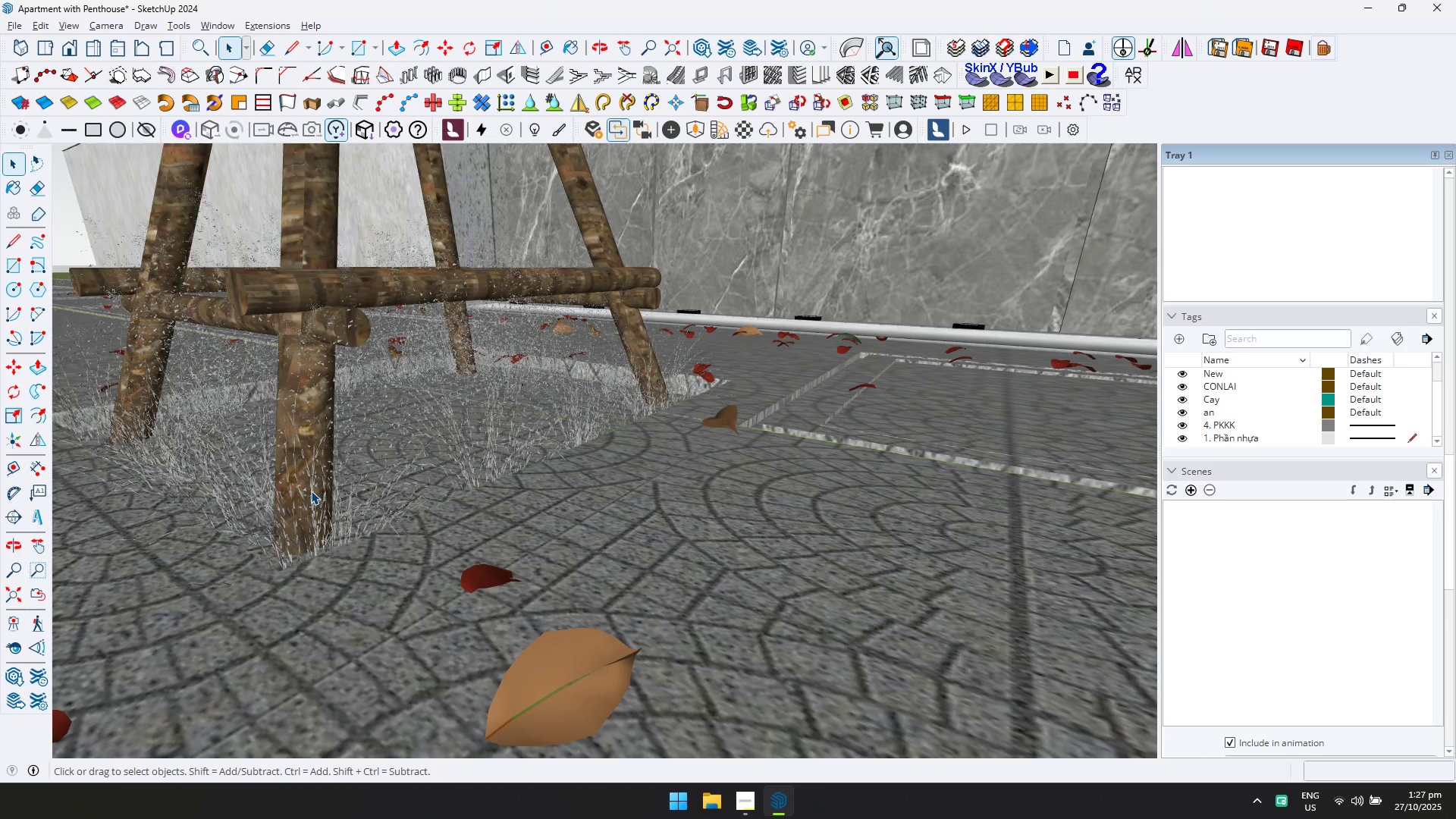 
double_click([311, 491])
 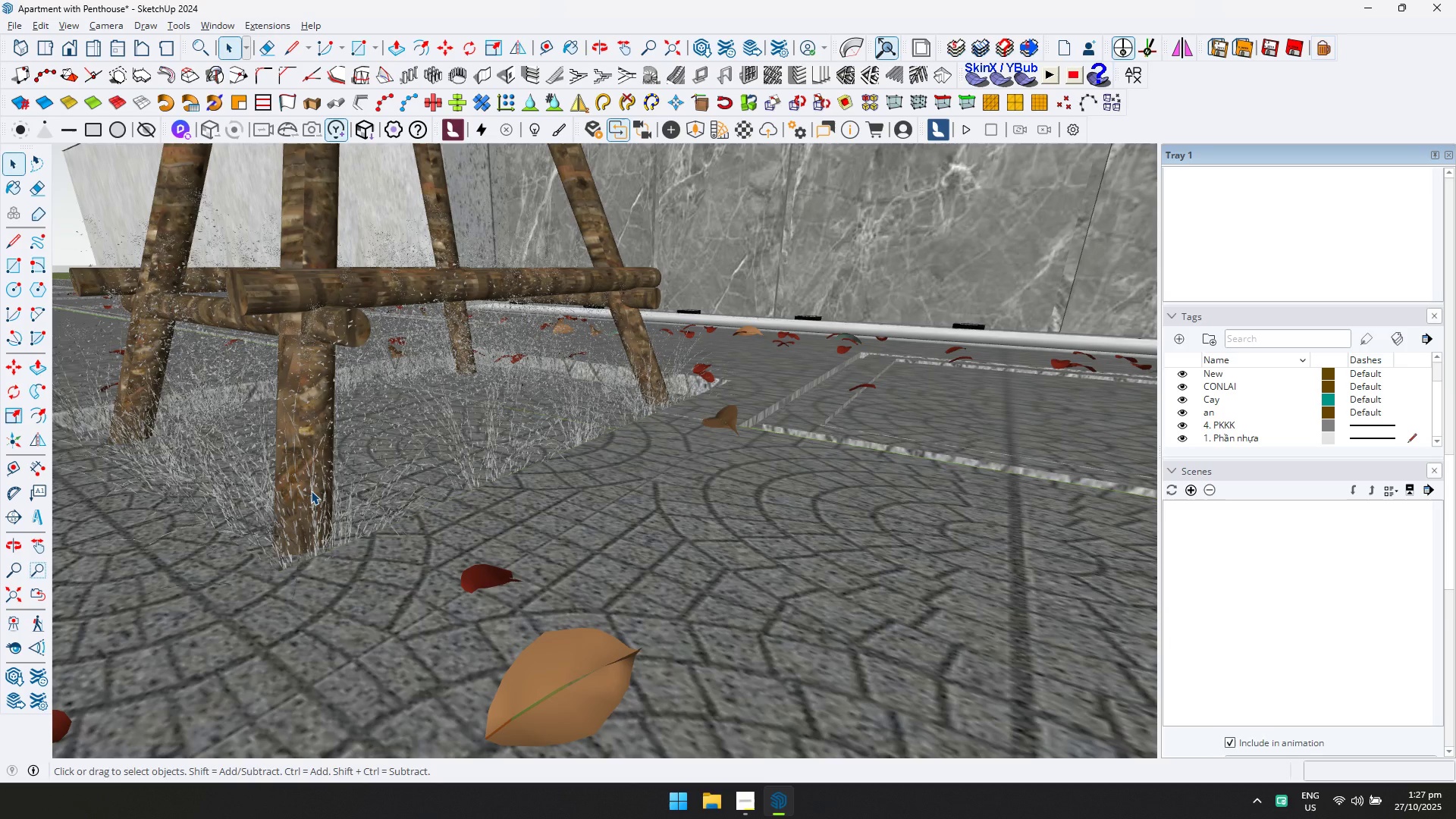 
scroll: coordinate [317, 496], scroll_direction: down, amount: 25.0
 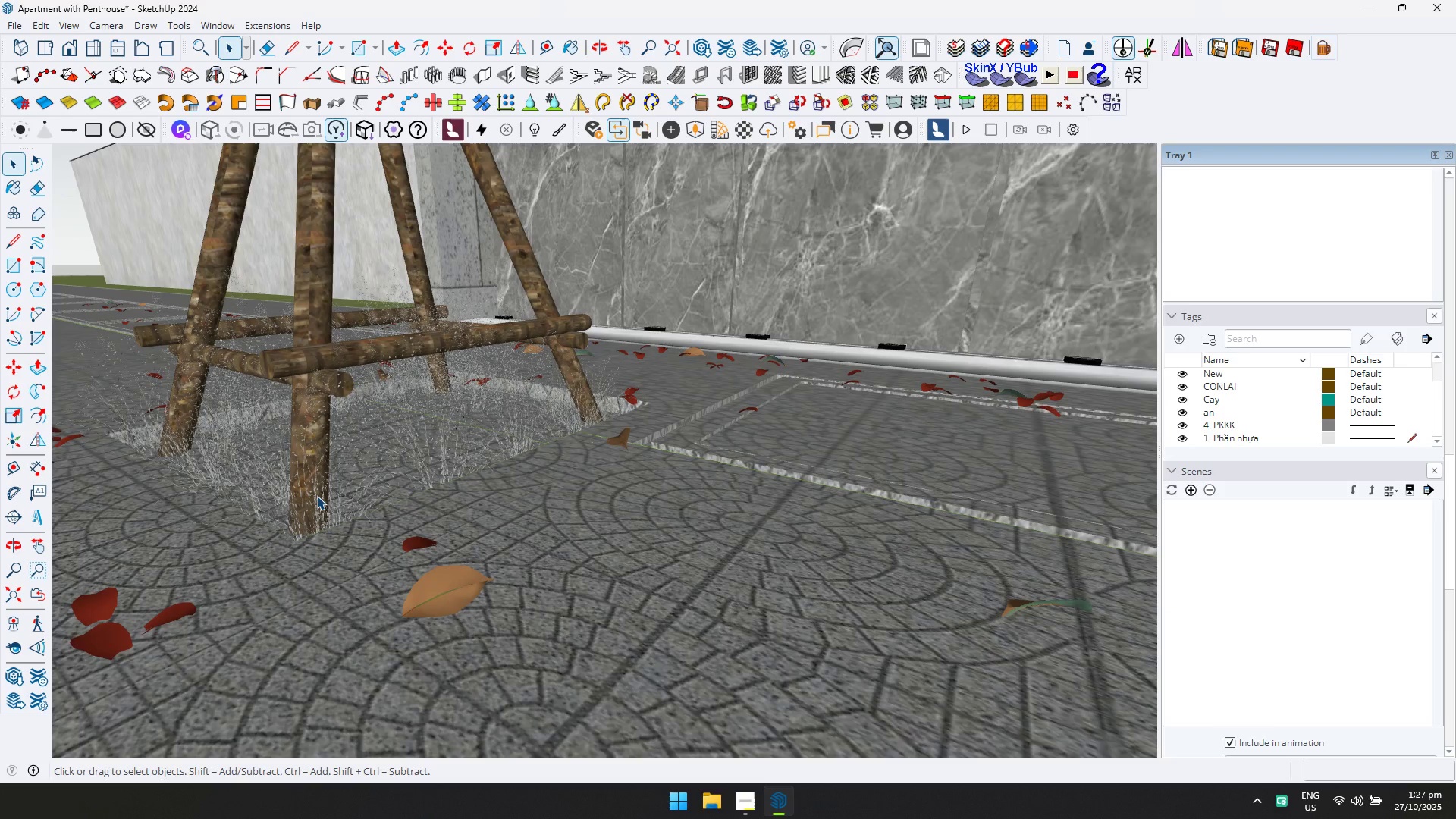 
left_click([317, 496])
 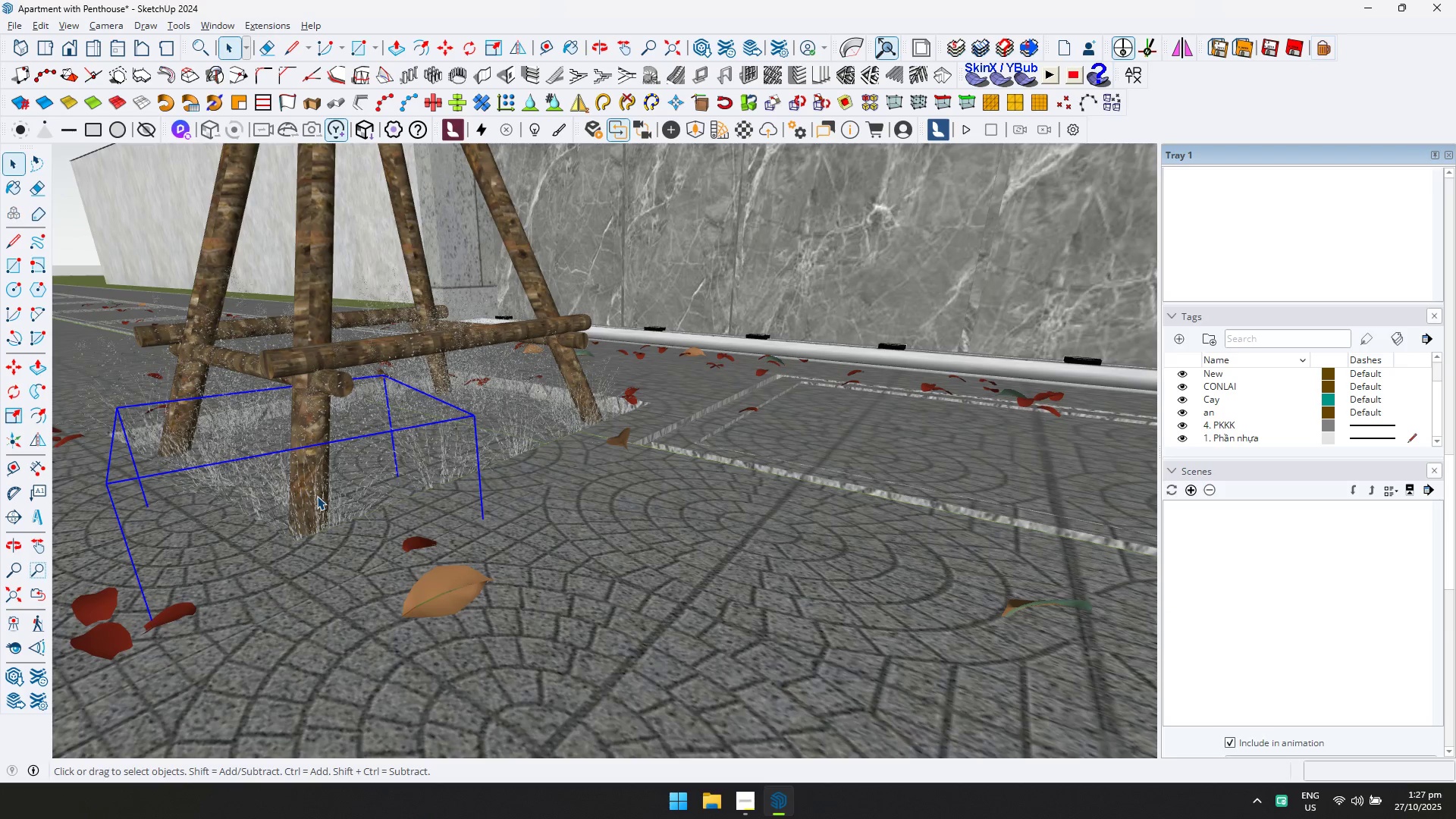 
left_click([317, 496])
 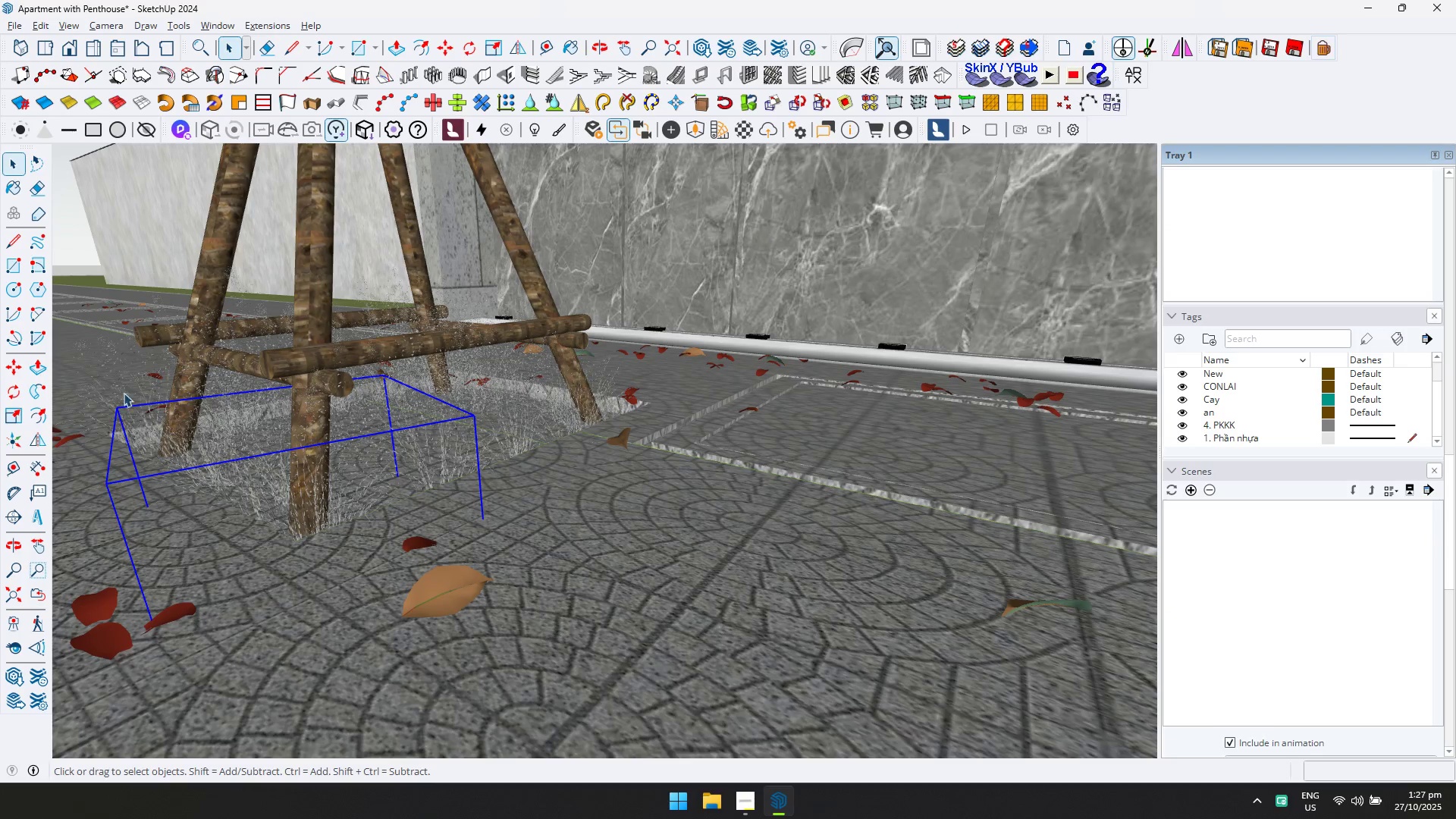 
left_click([80, 353])
 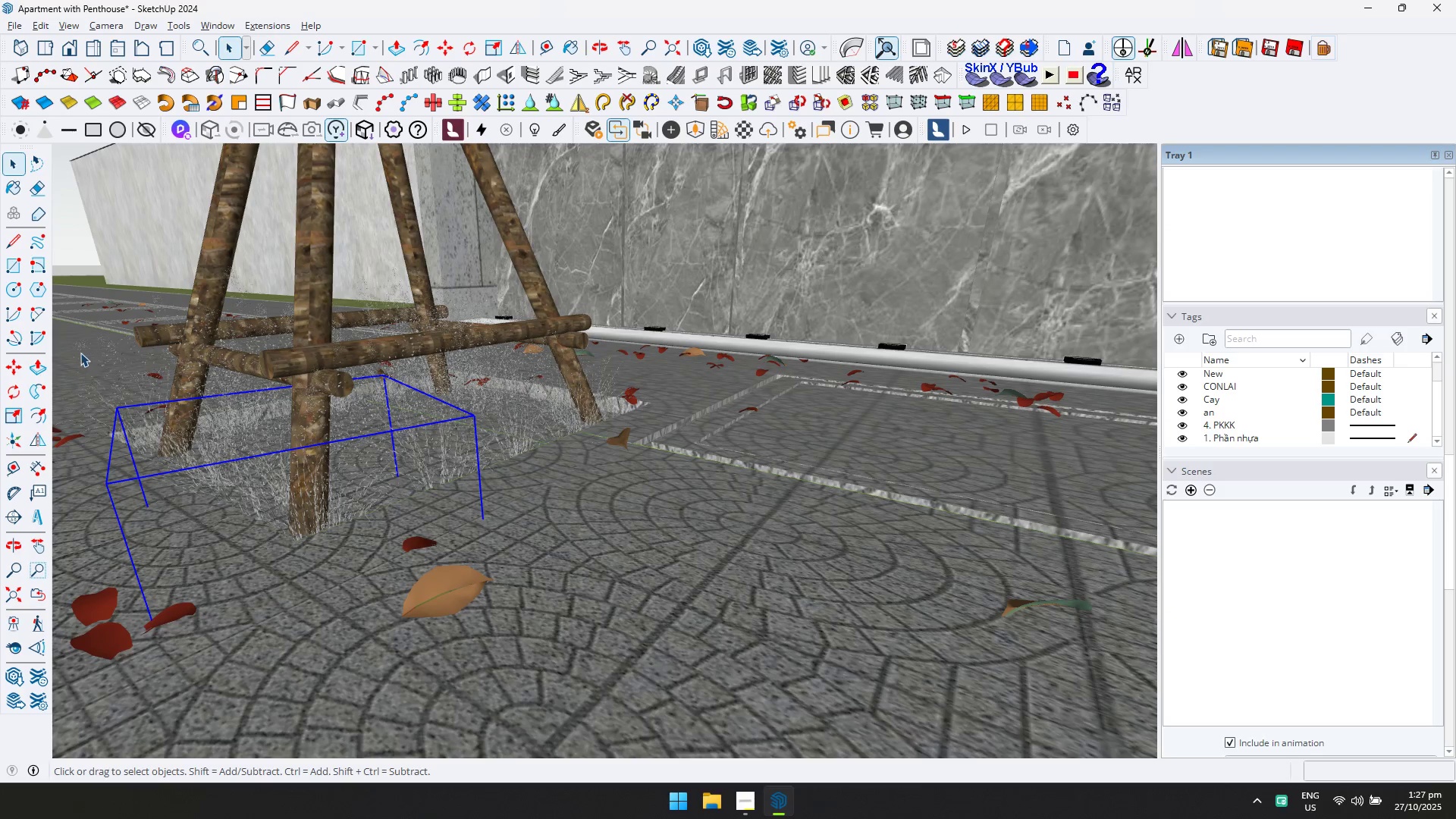 
left_click_drag(start_coordinate=[81, 353], to_coordinate=[880, 648])
 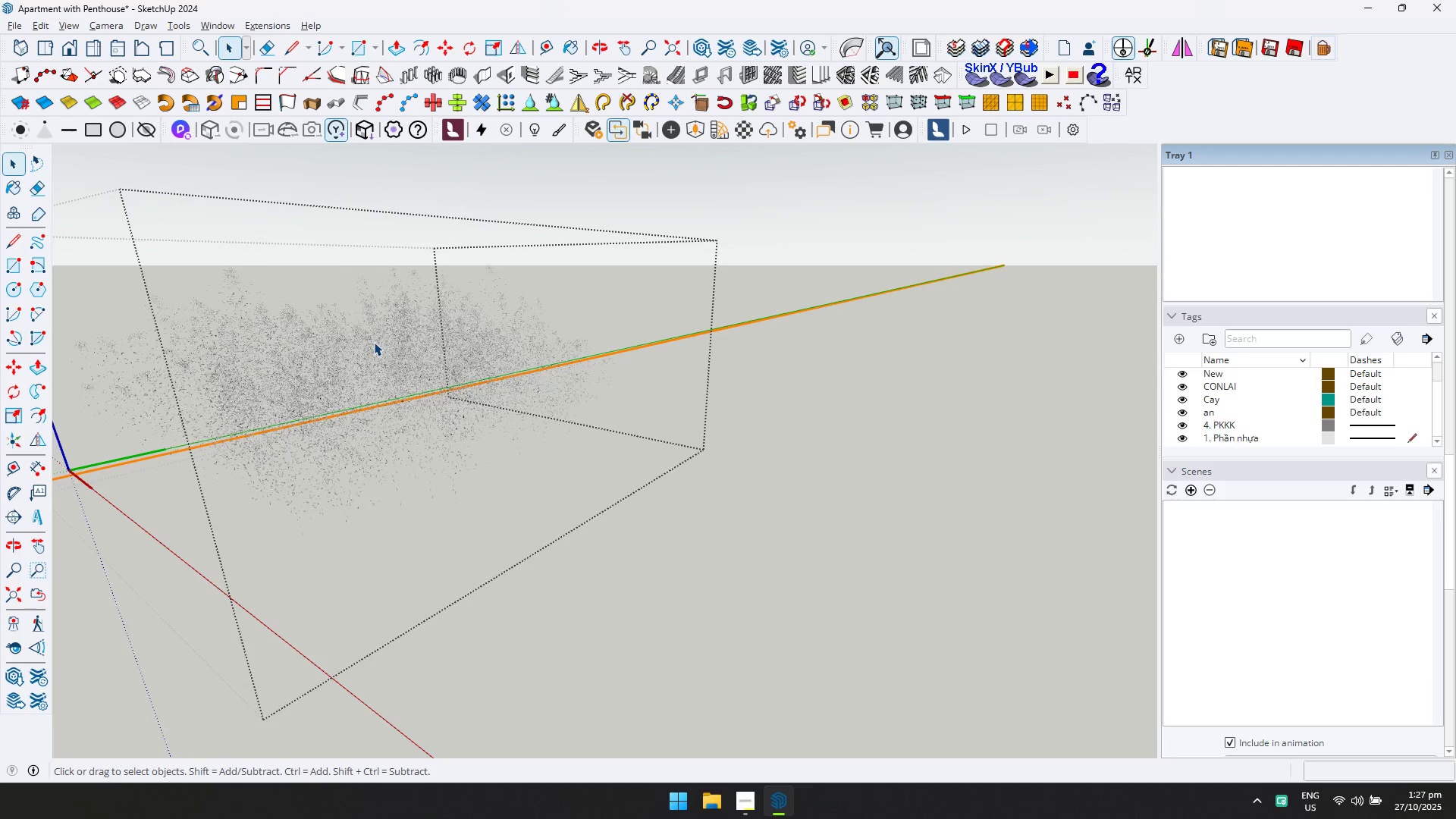 
hold_key(key=ShiftLeft, duration=0.39)
 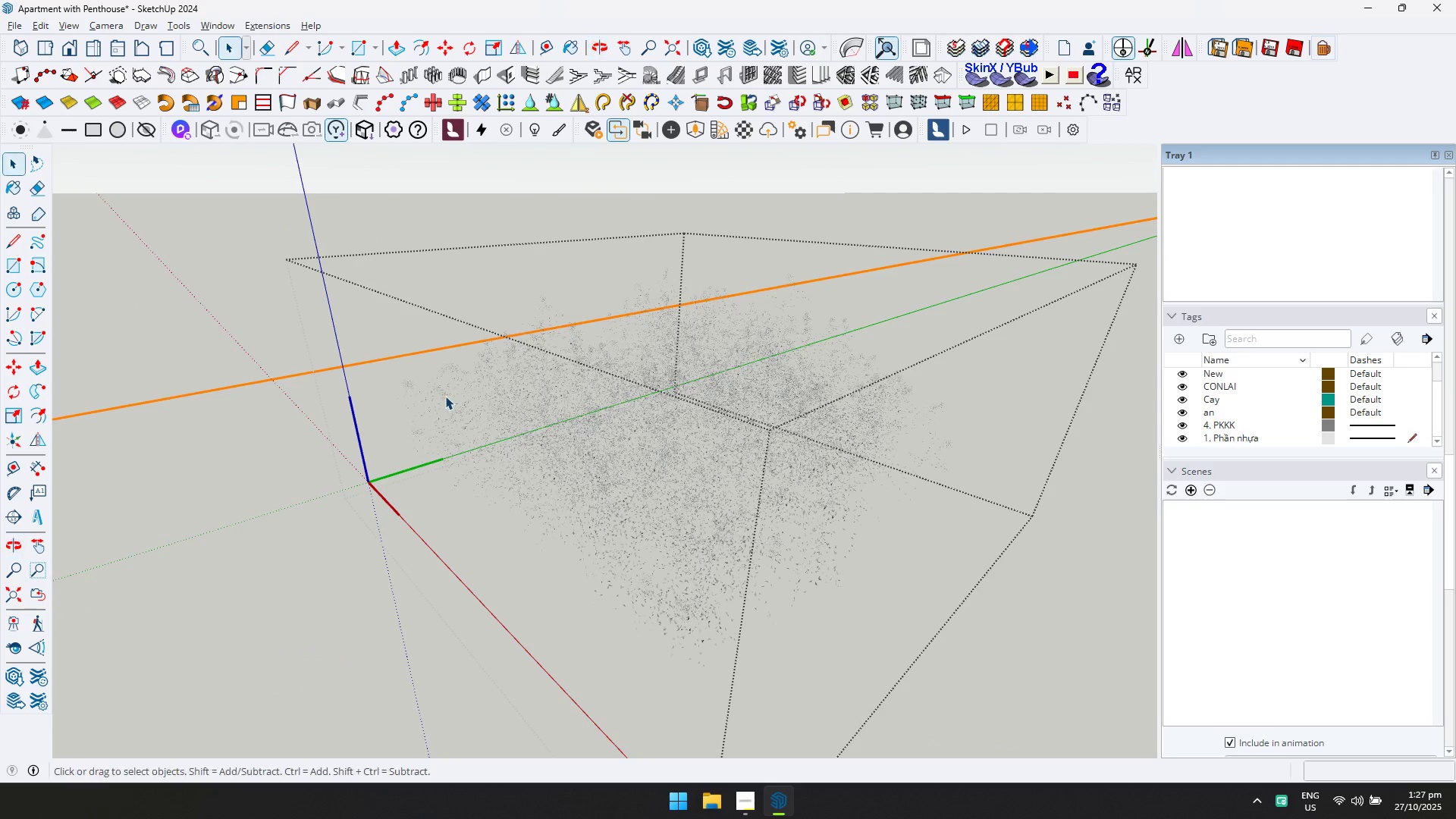 
key(Control+ControlLeft)
 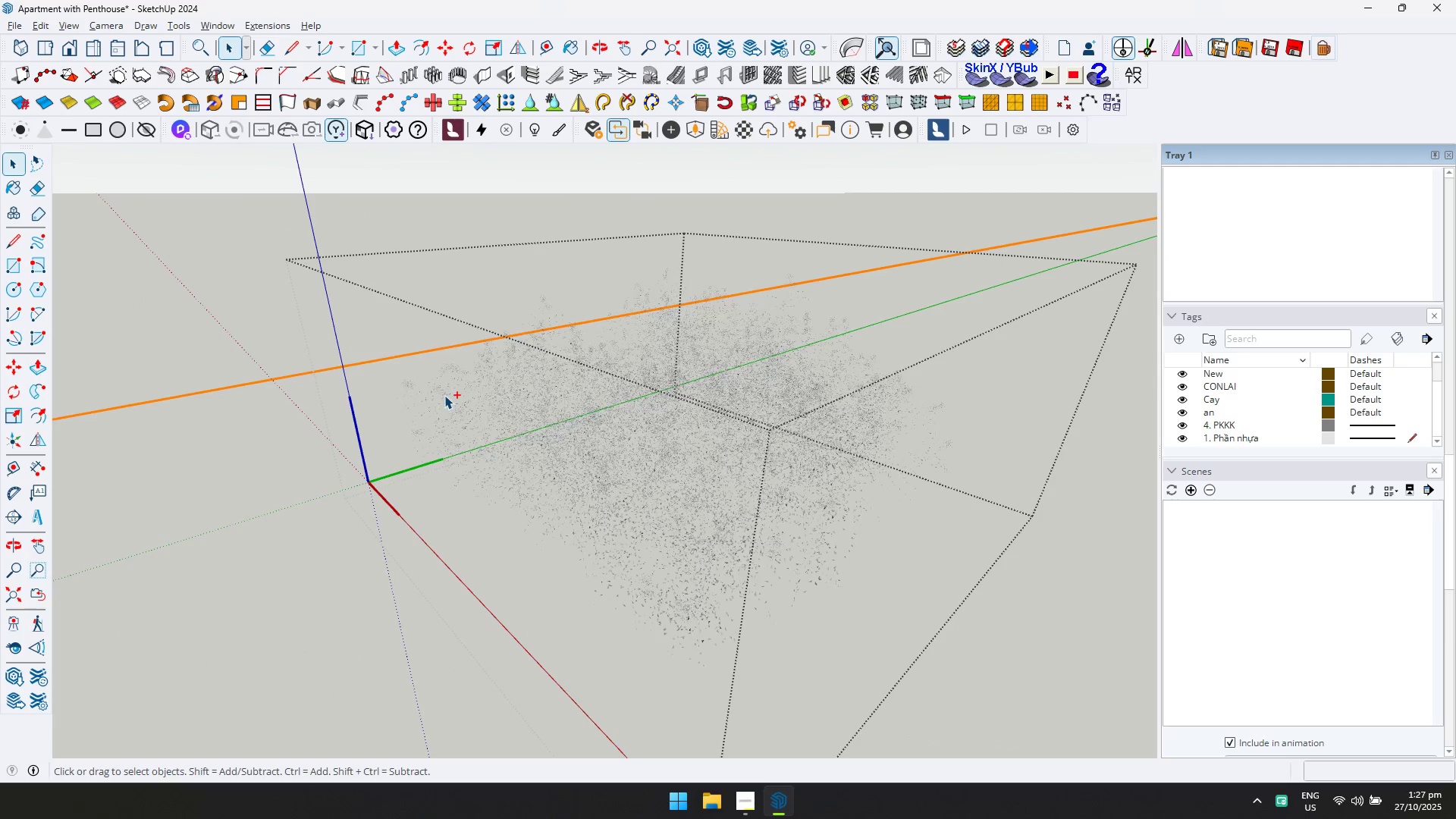 
key(Control+A)
 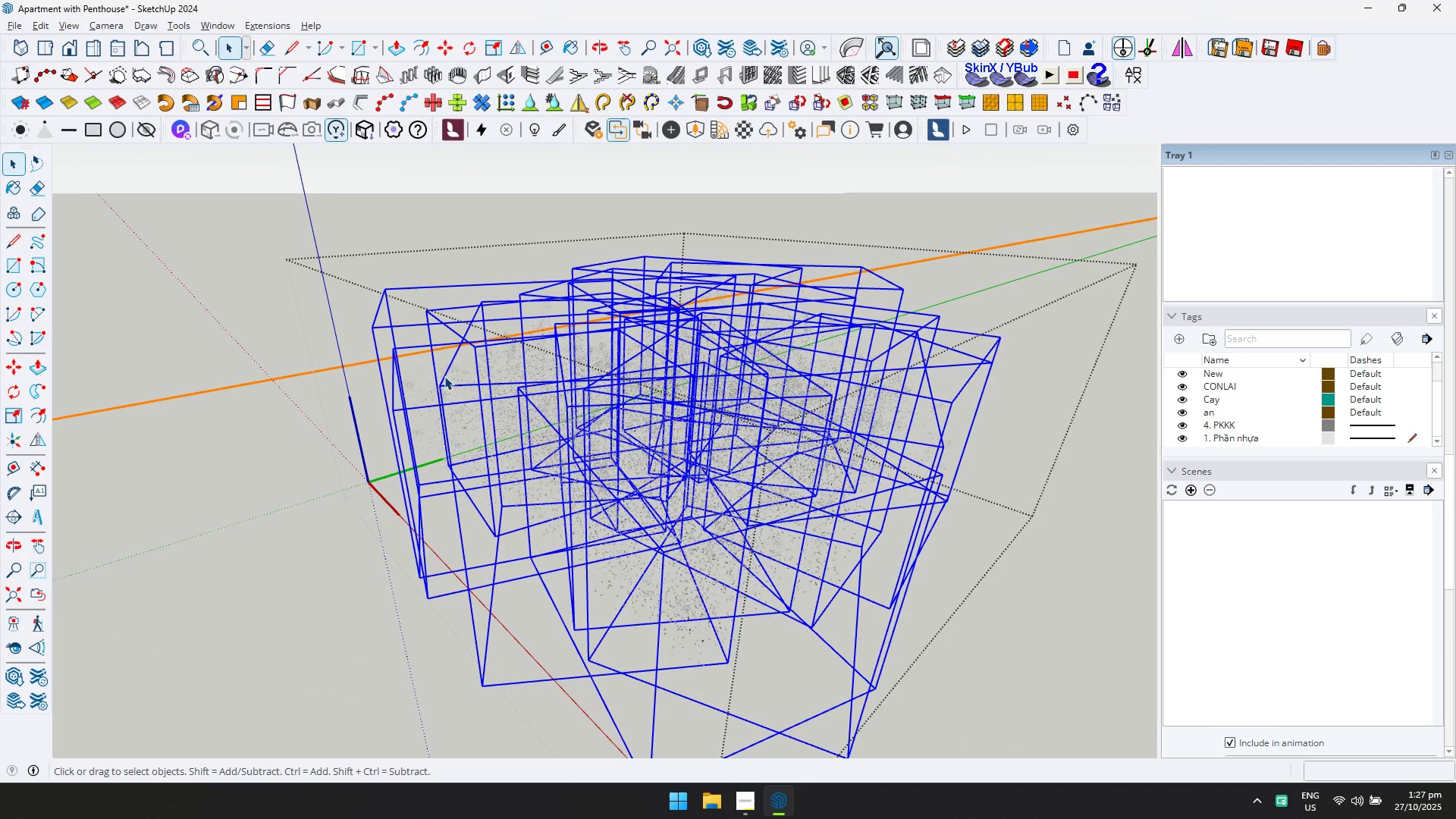 
key(Shift+ShiftRight)
 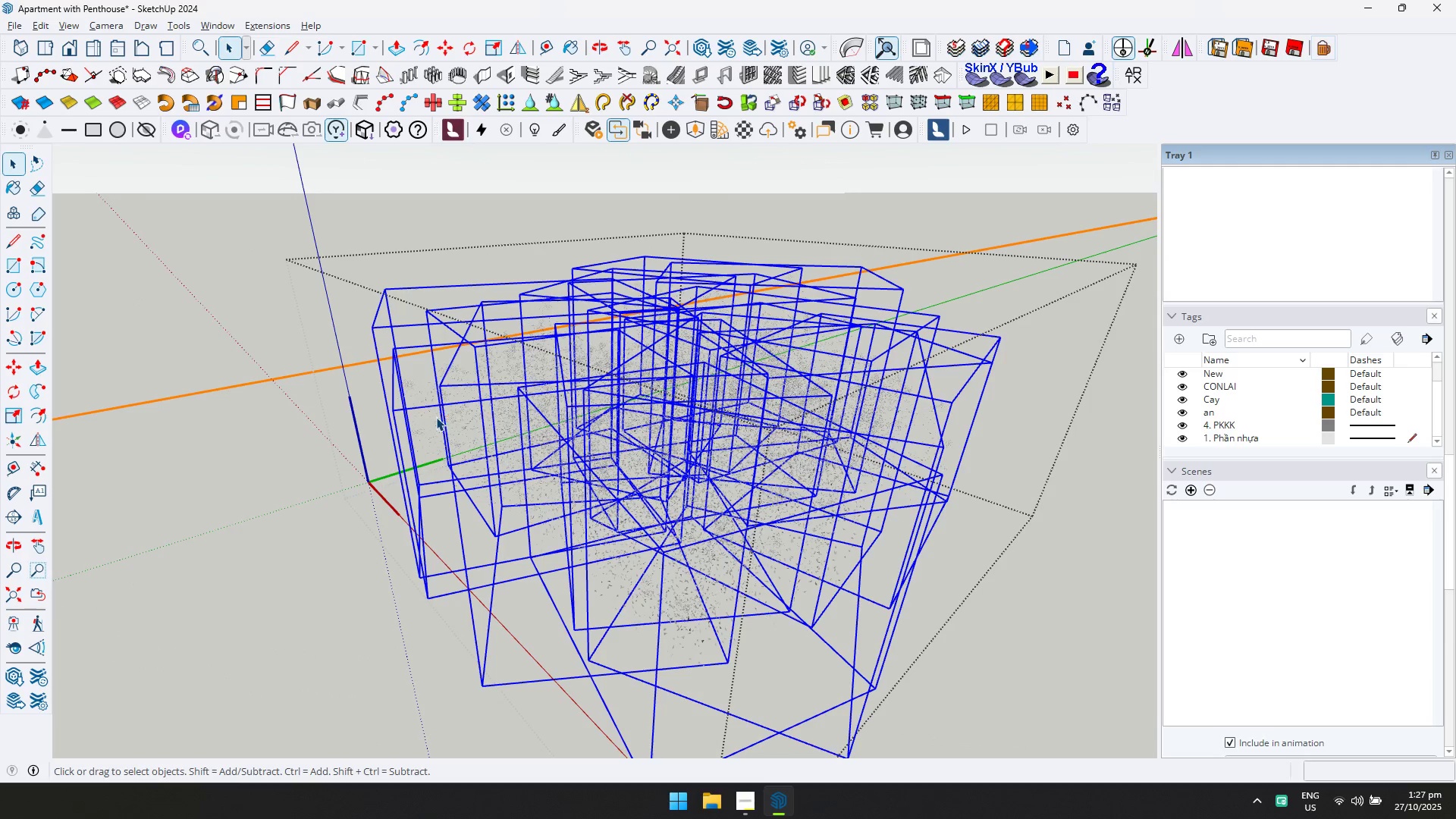 
key(Delete)
 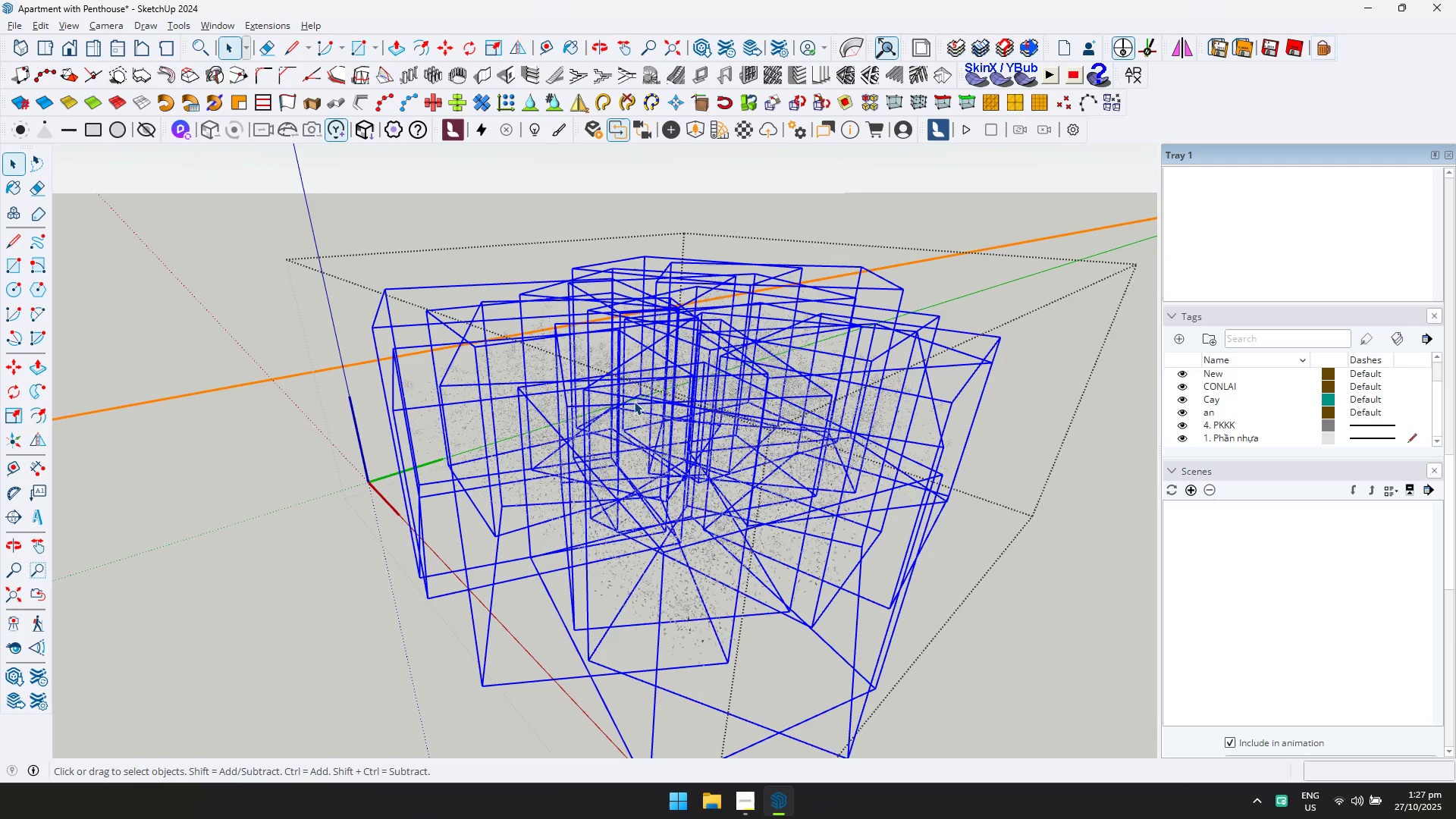 
key(Alt+AltLeft)
 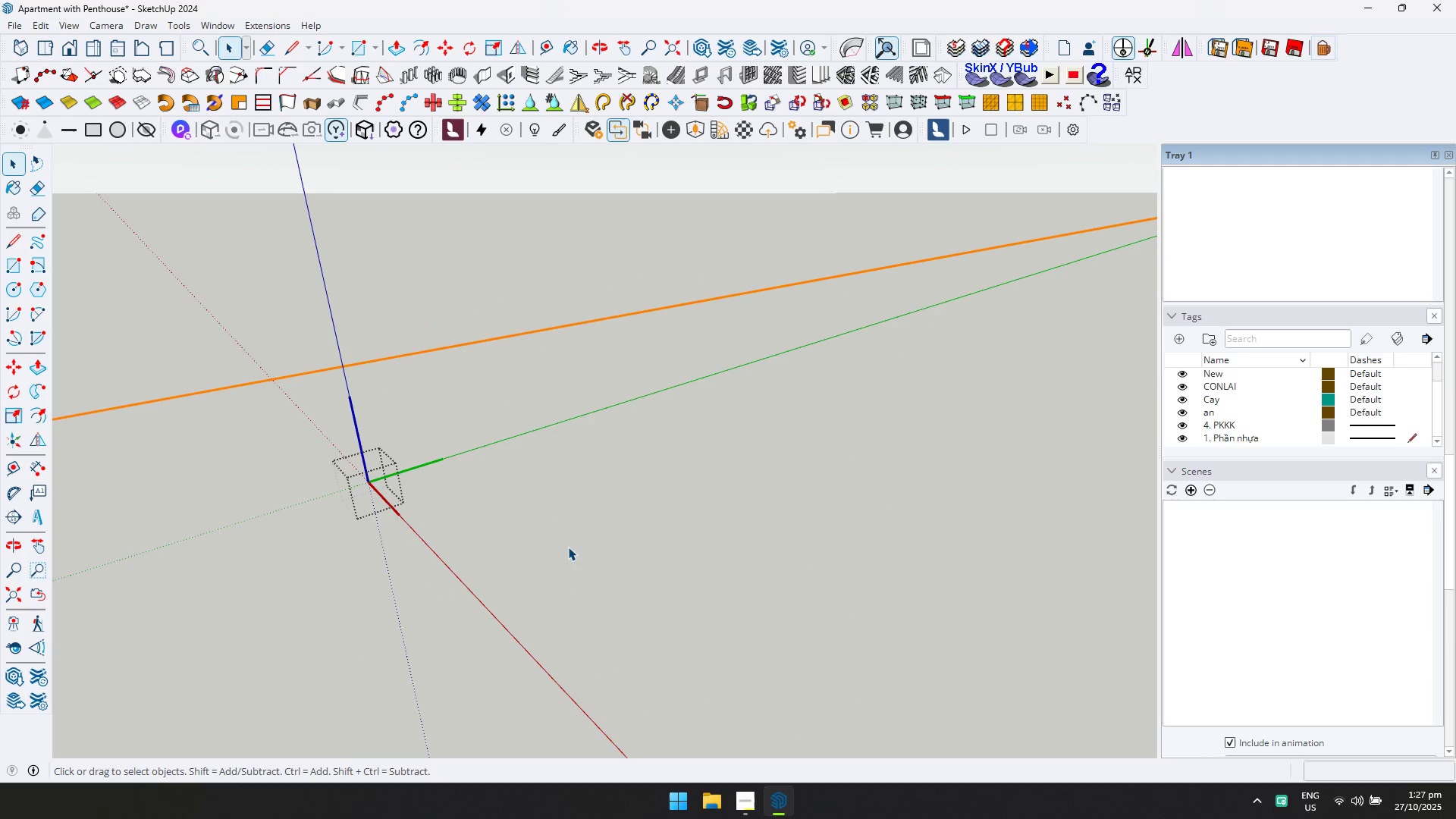 
key(Escape)
 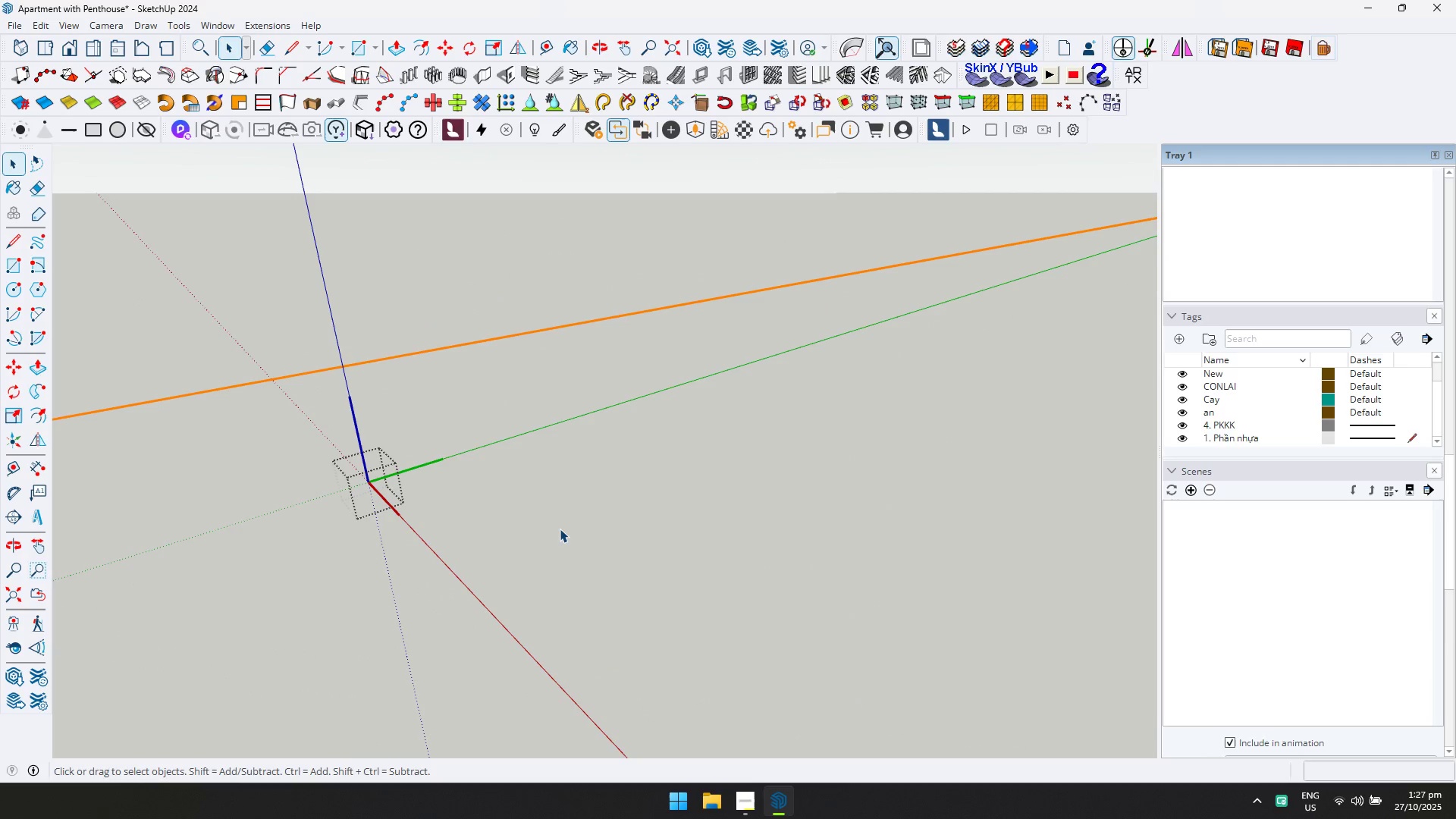 
key(Escape)
 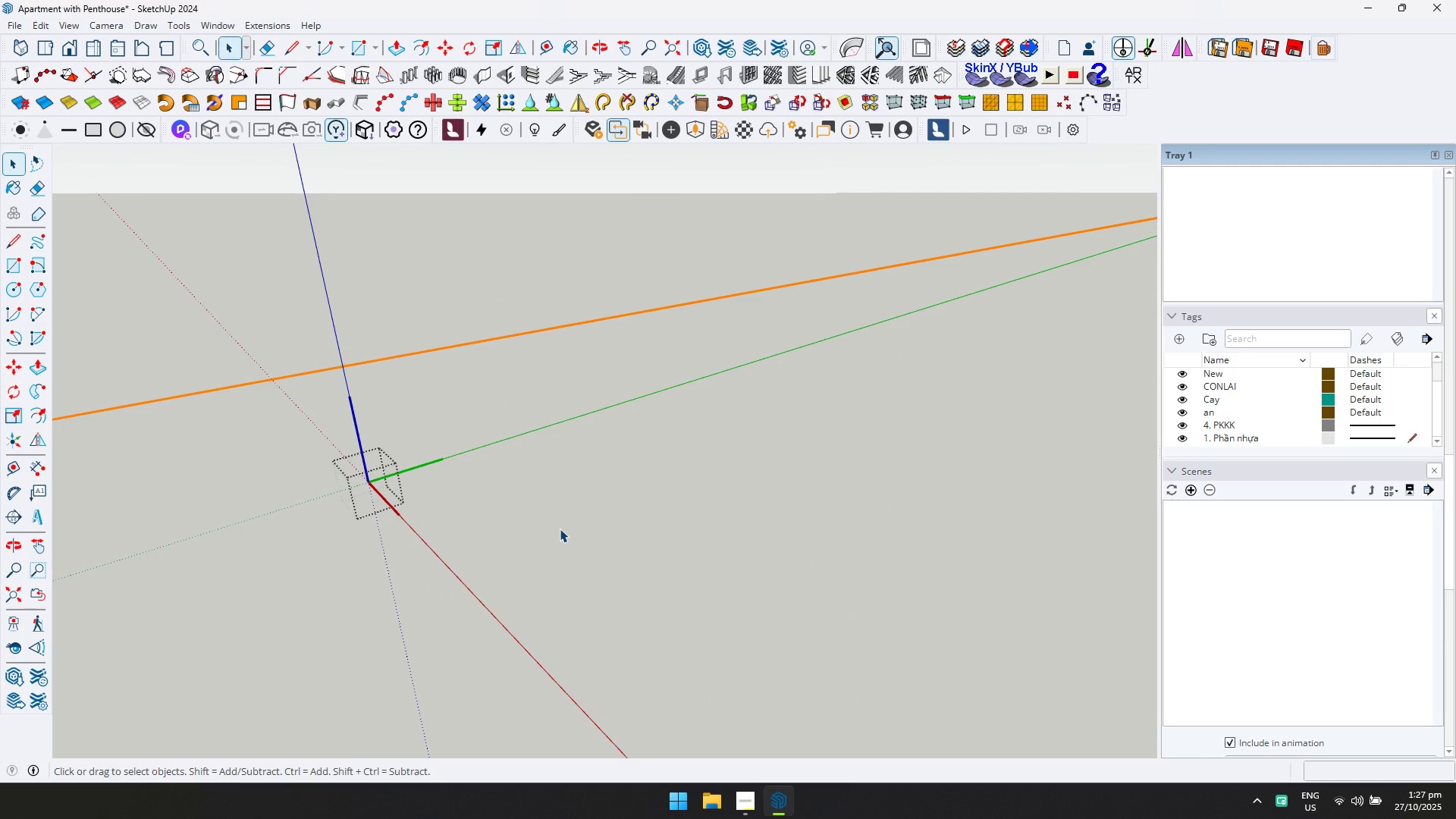 
key(Escape)
 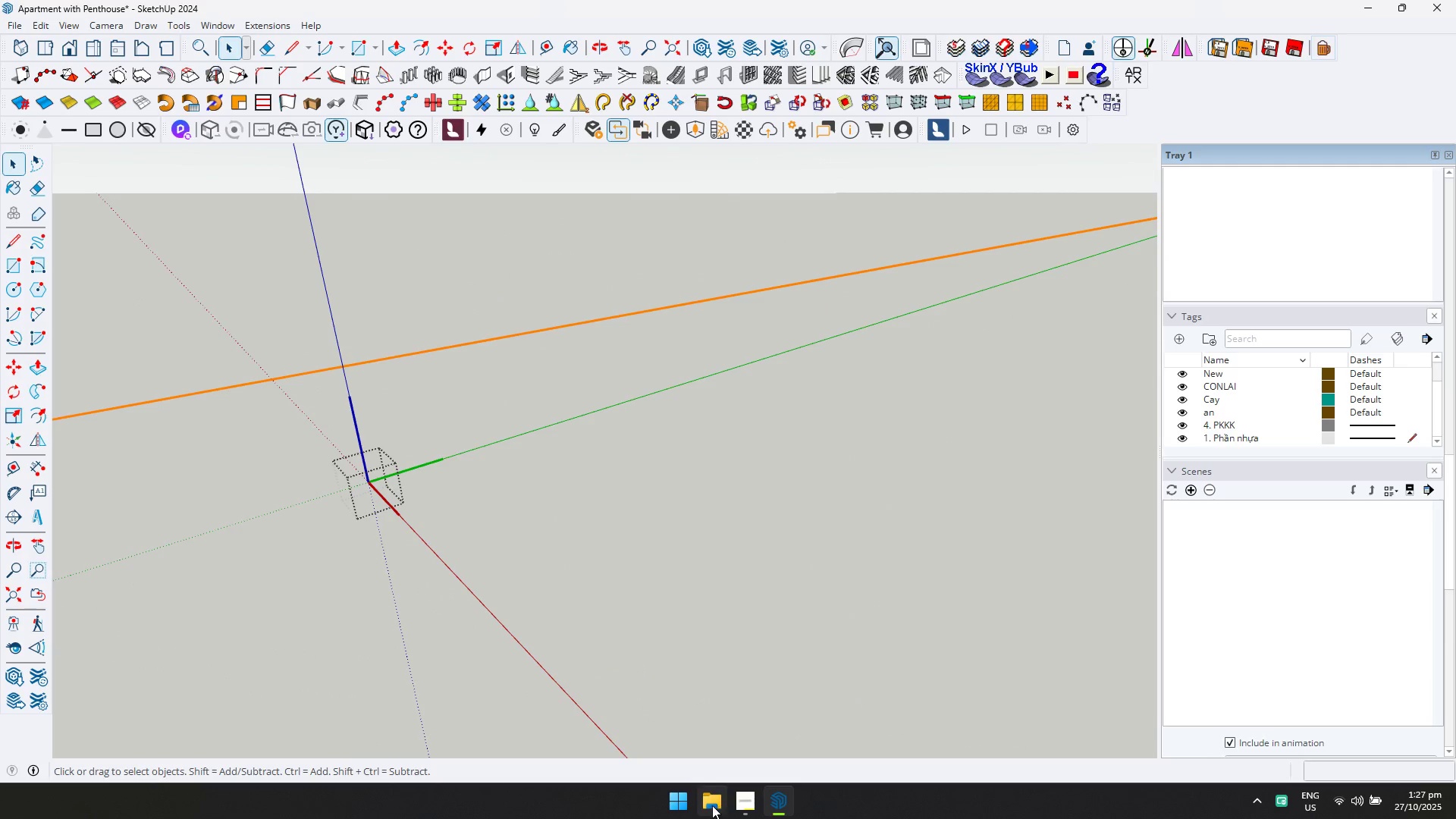 
left_click([711, 805])
 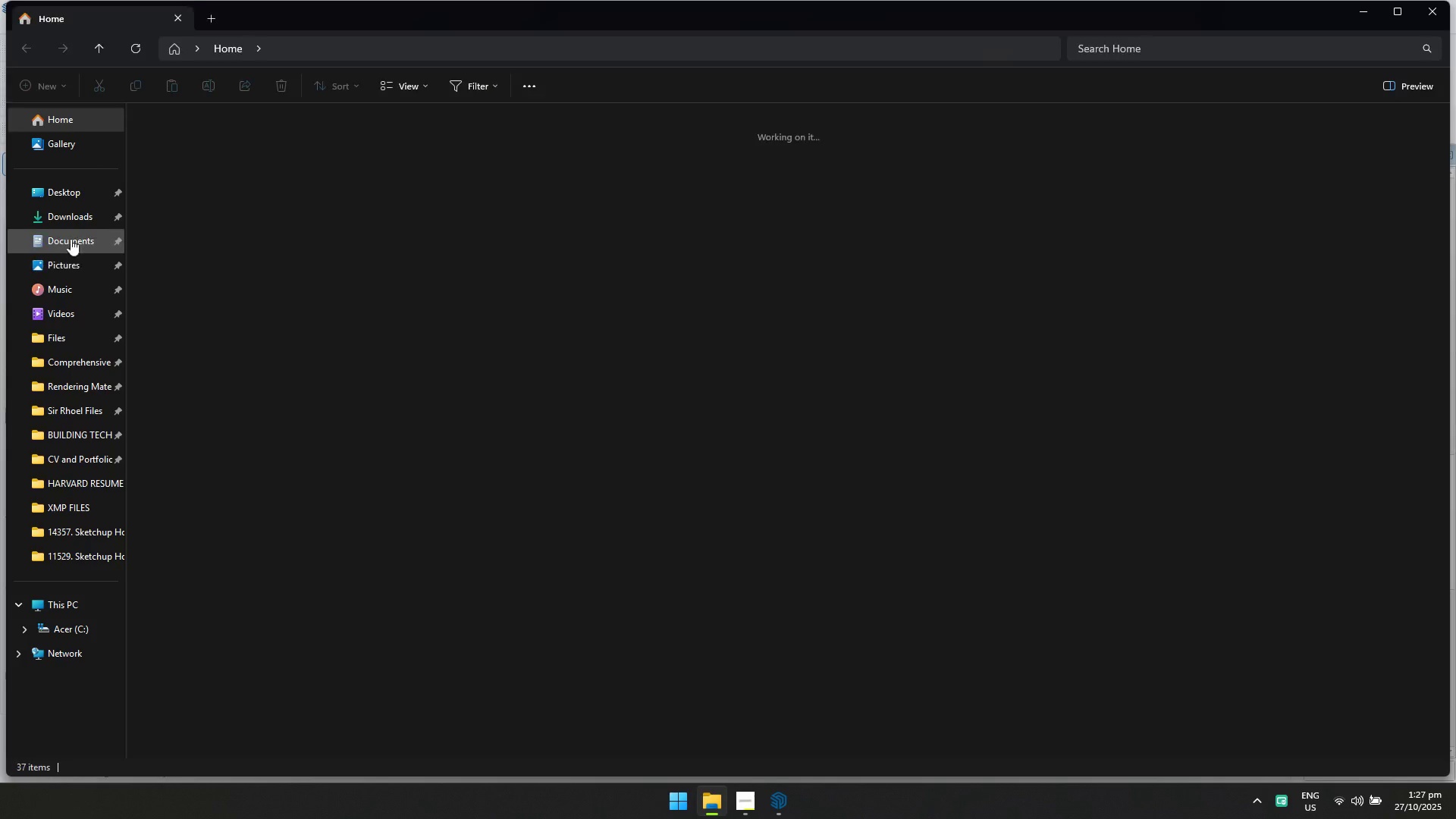 
left_click([71, 218])
 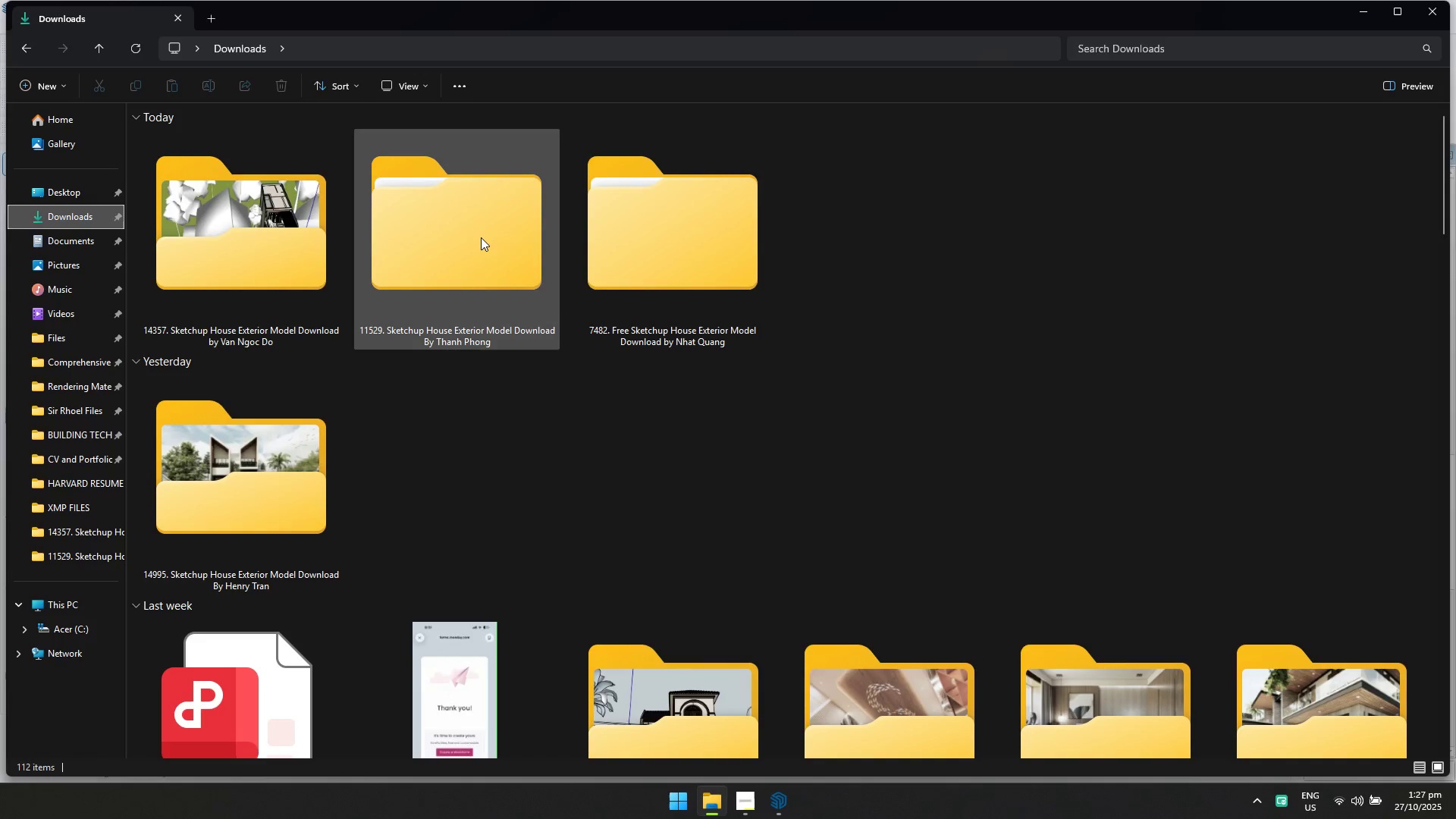 
double_click([479, 237])
 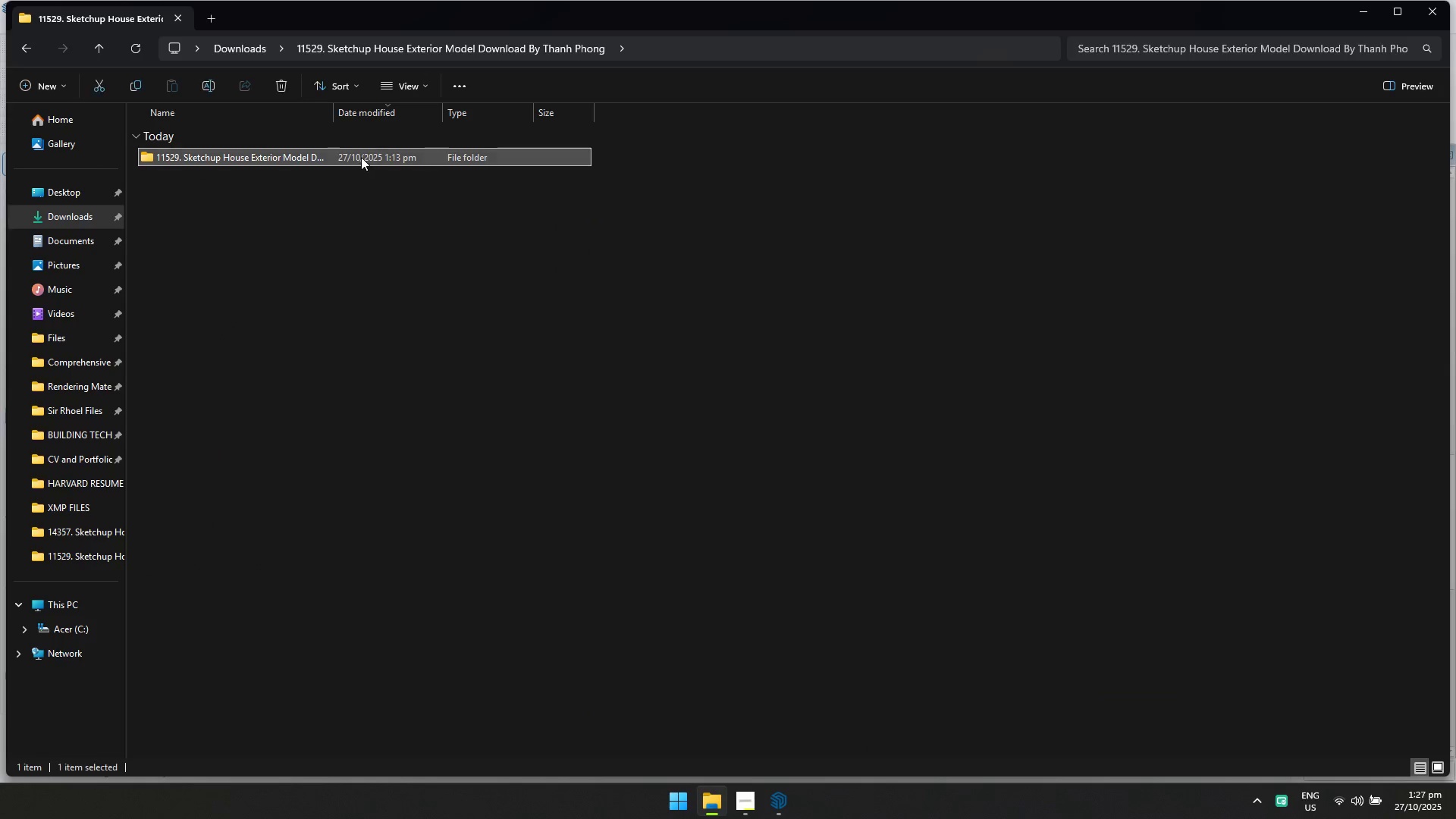 
triple_click([360, 156])
 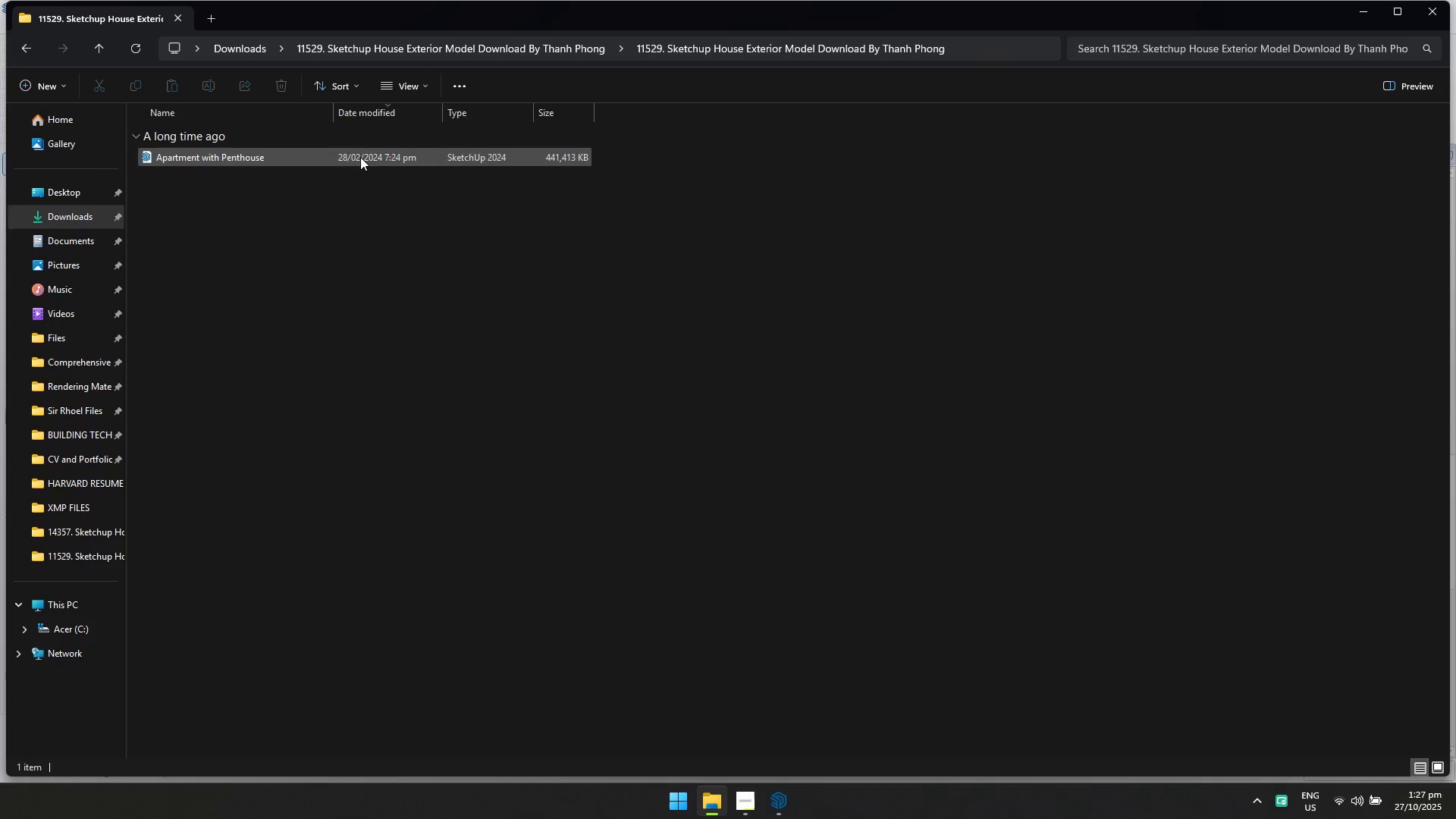 
triple_click([360, 157])
 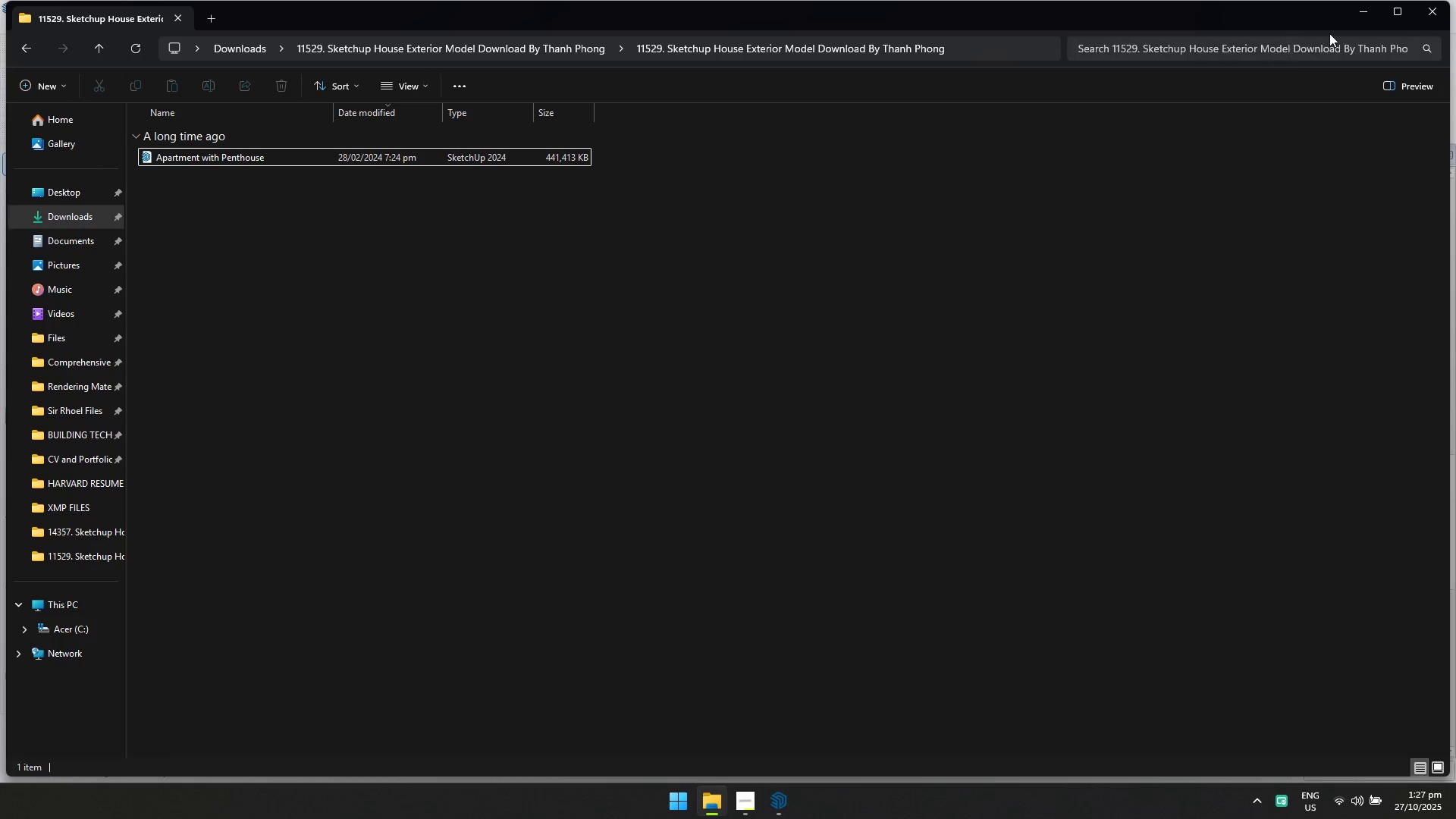 
left_click([1428, 15])
 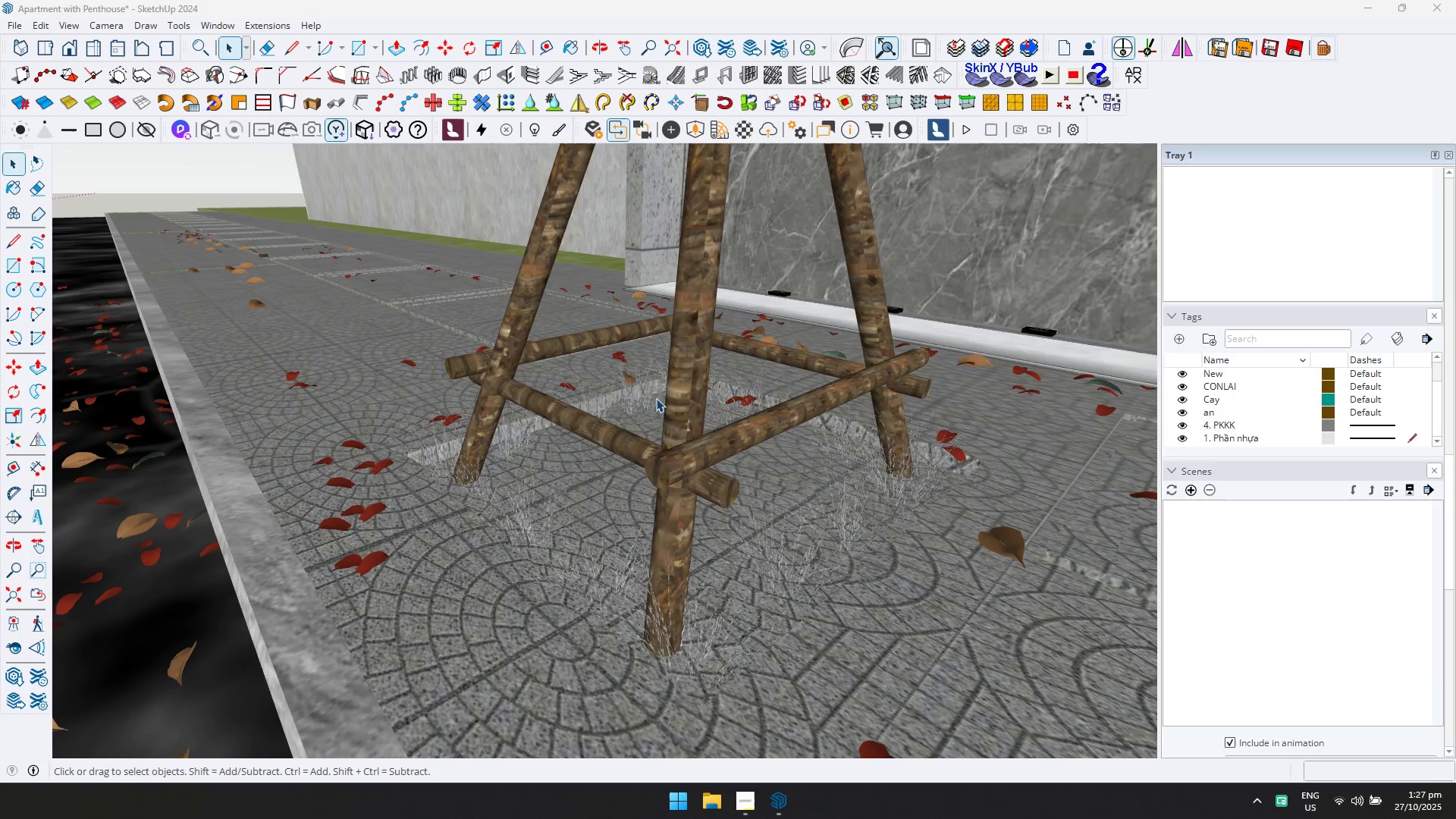 
scroll: coordinate [629, 414], scroll_direction: down, amount: 6.0
 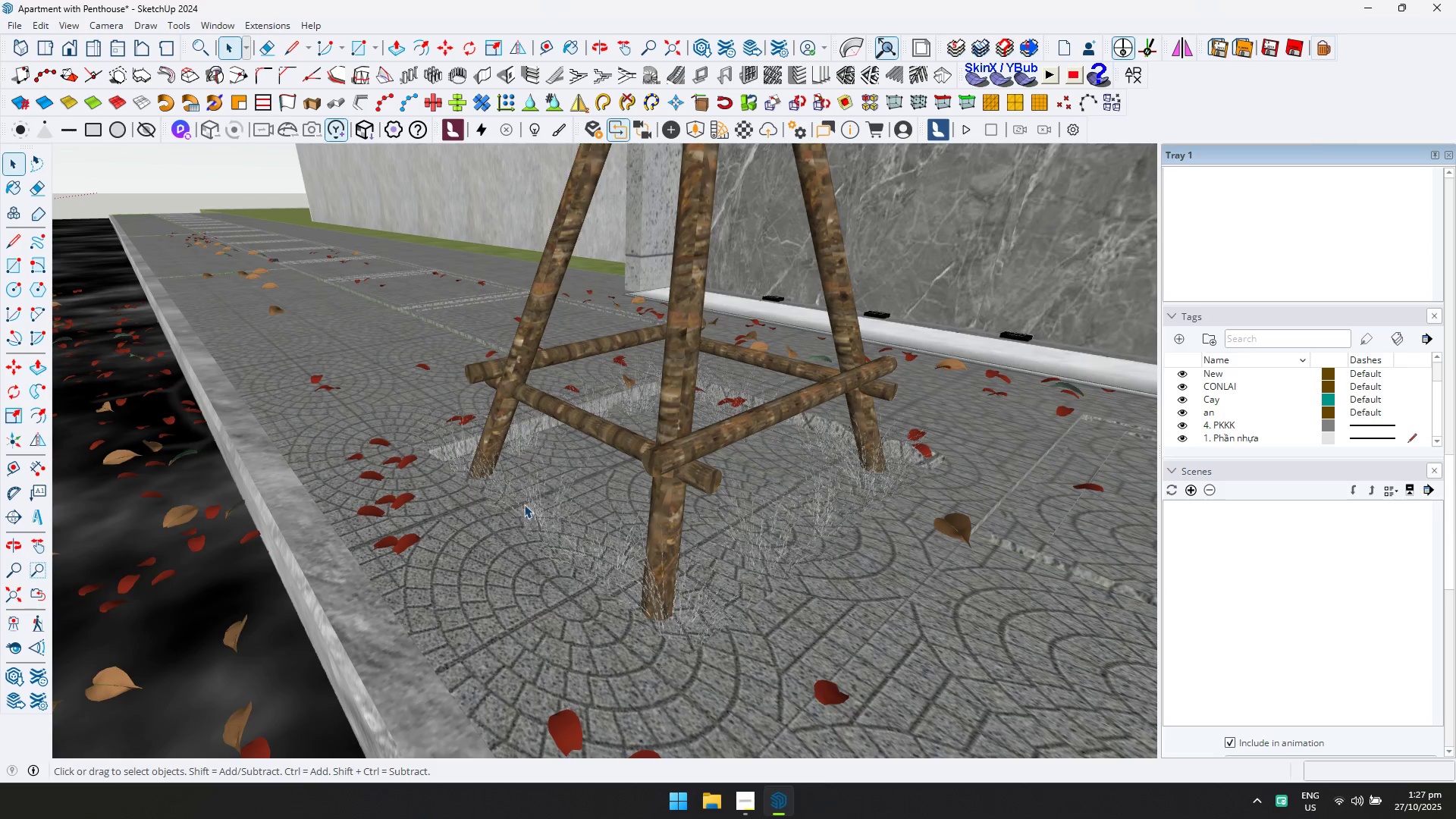 
double_click([529, 500])
 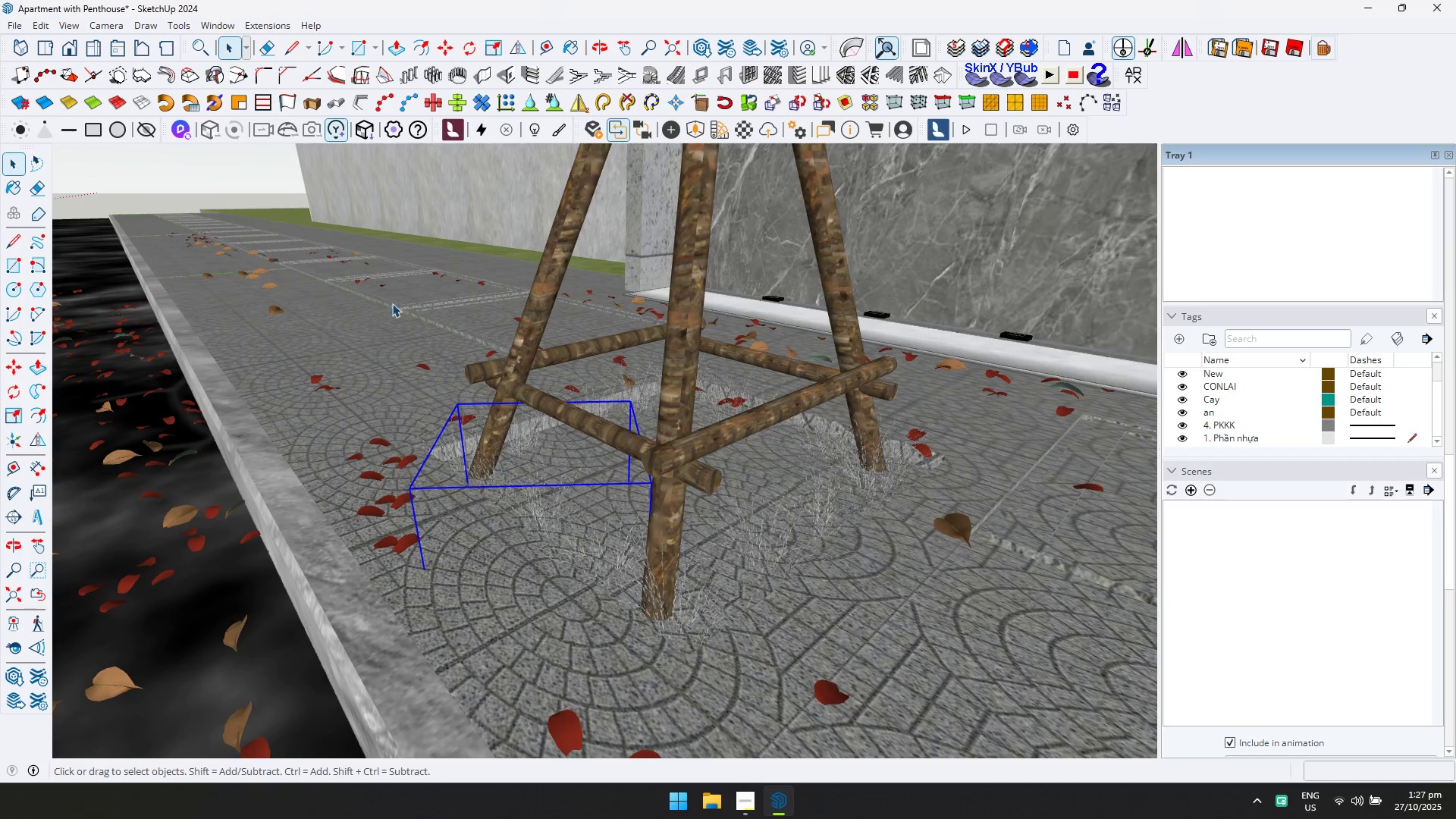 
left_click_drag(start_coordinate=[381, 260], to_coordinate=[988, 679])
 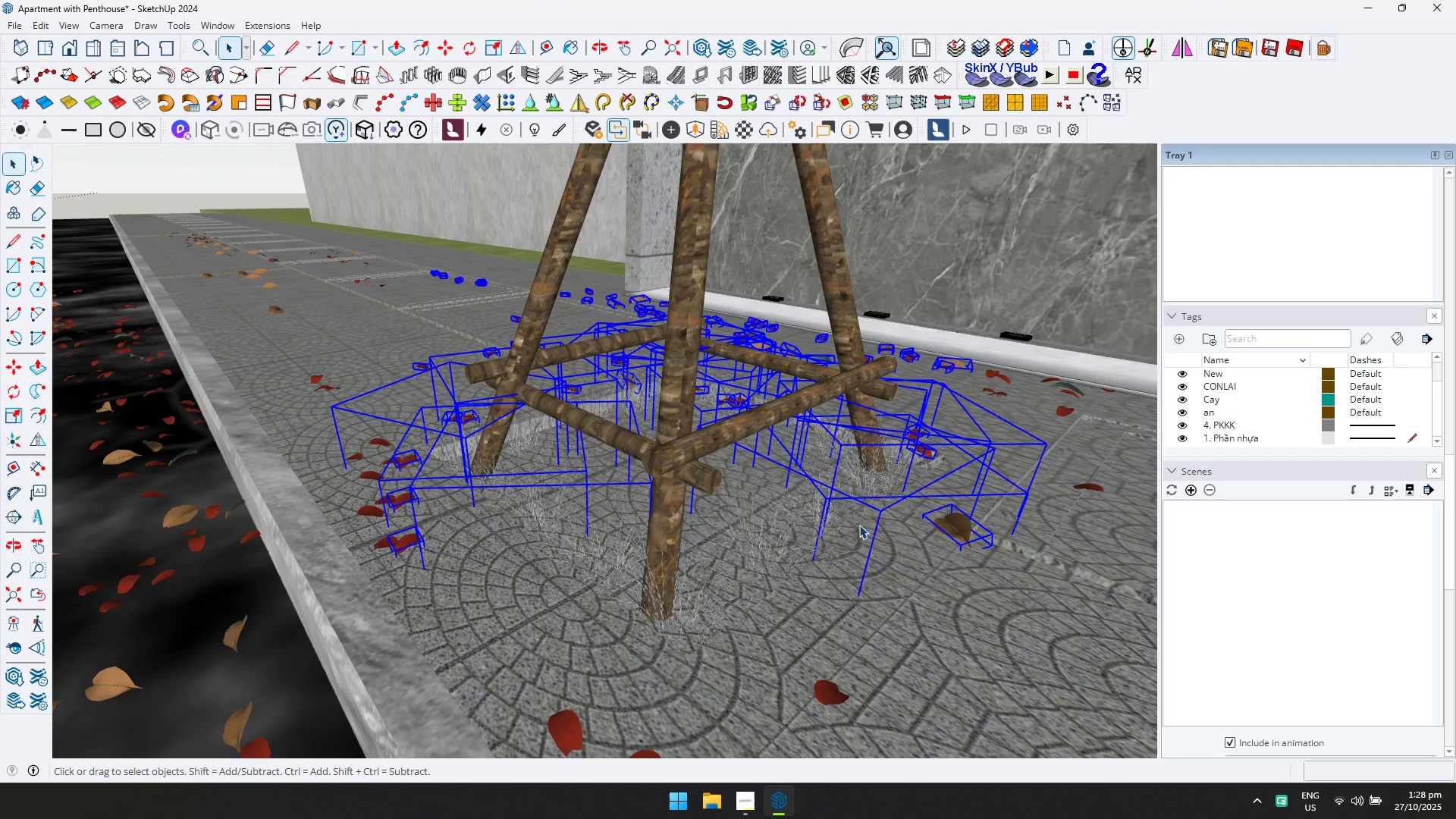 
left_click_drag(start_coordinate=[389, 341], to_coordinate=[999, 701])
 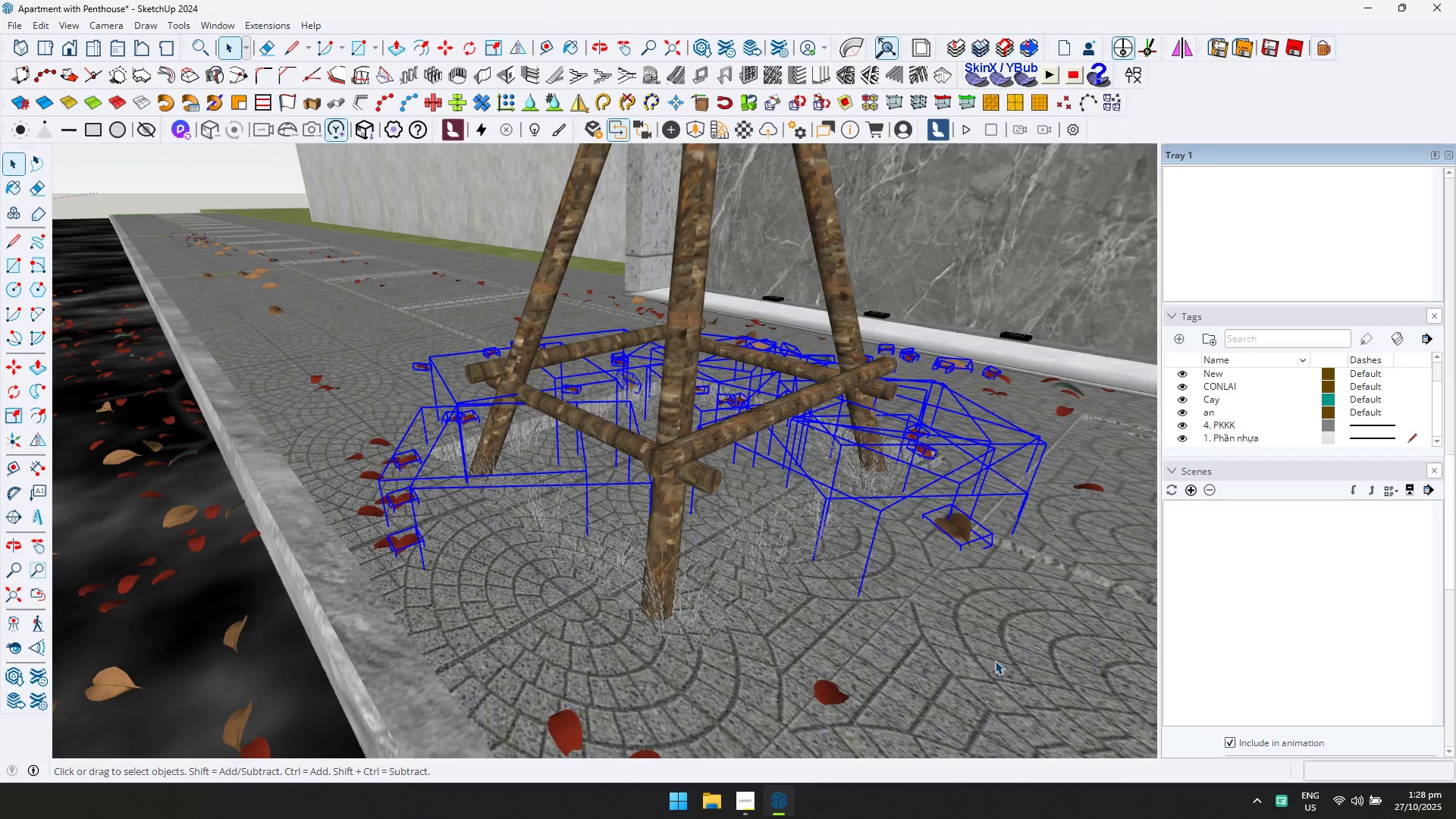 
key(Delete)
 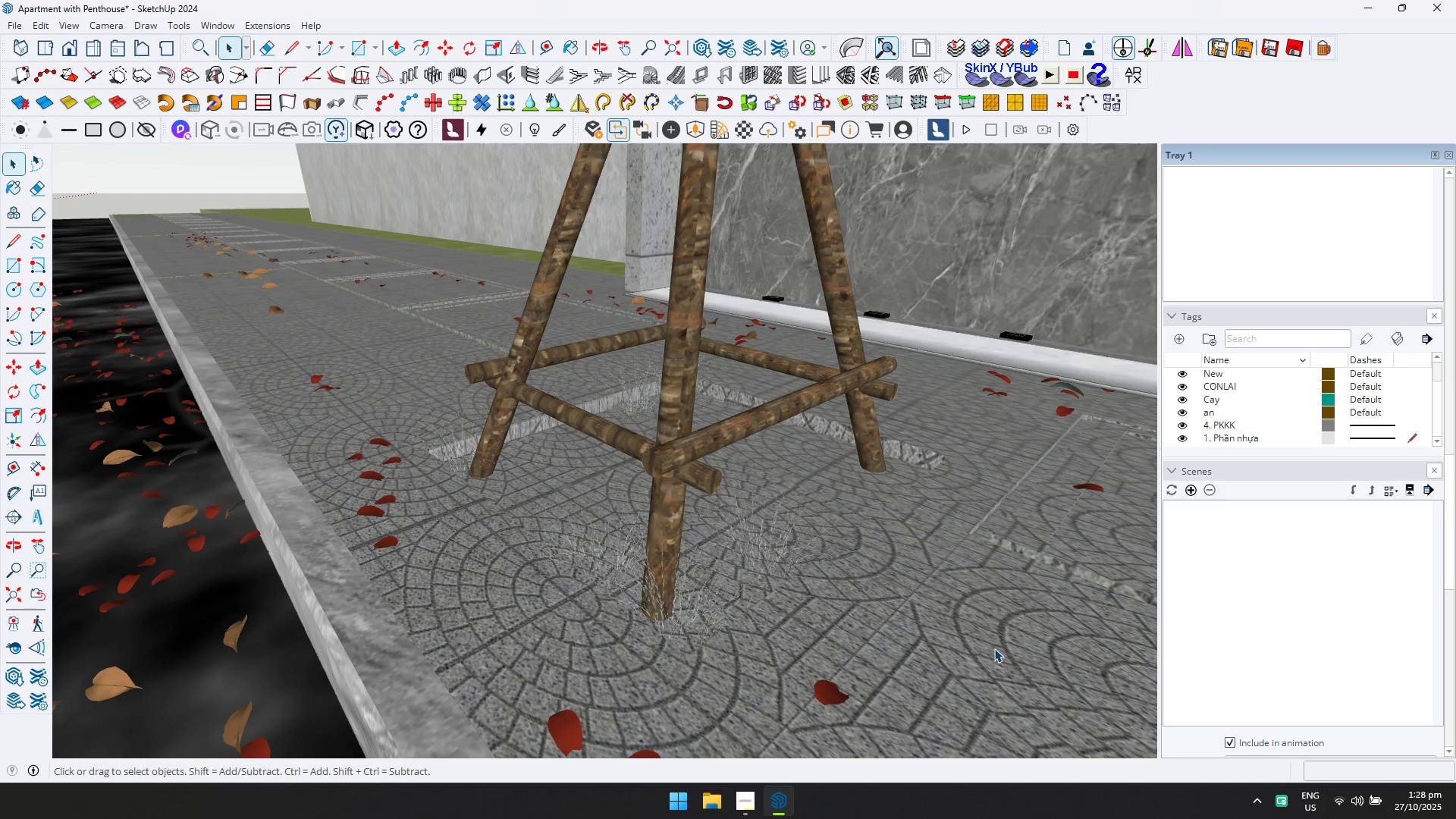 
wait(5.14)
 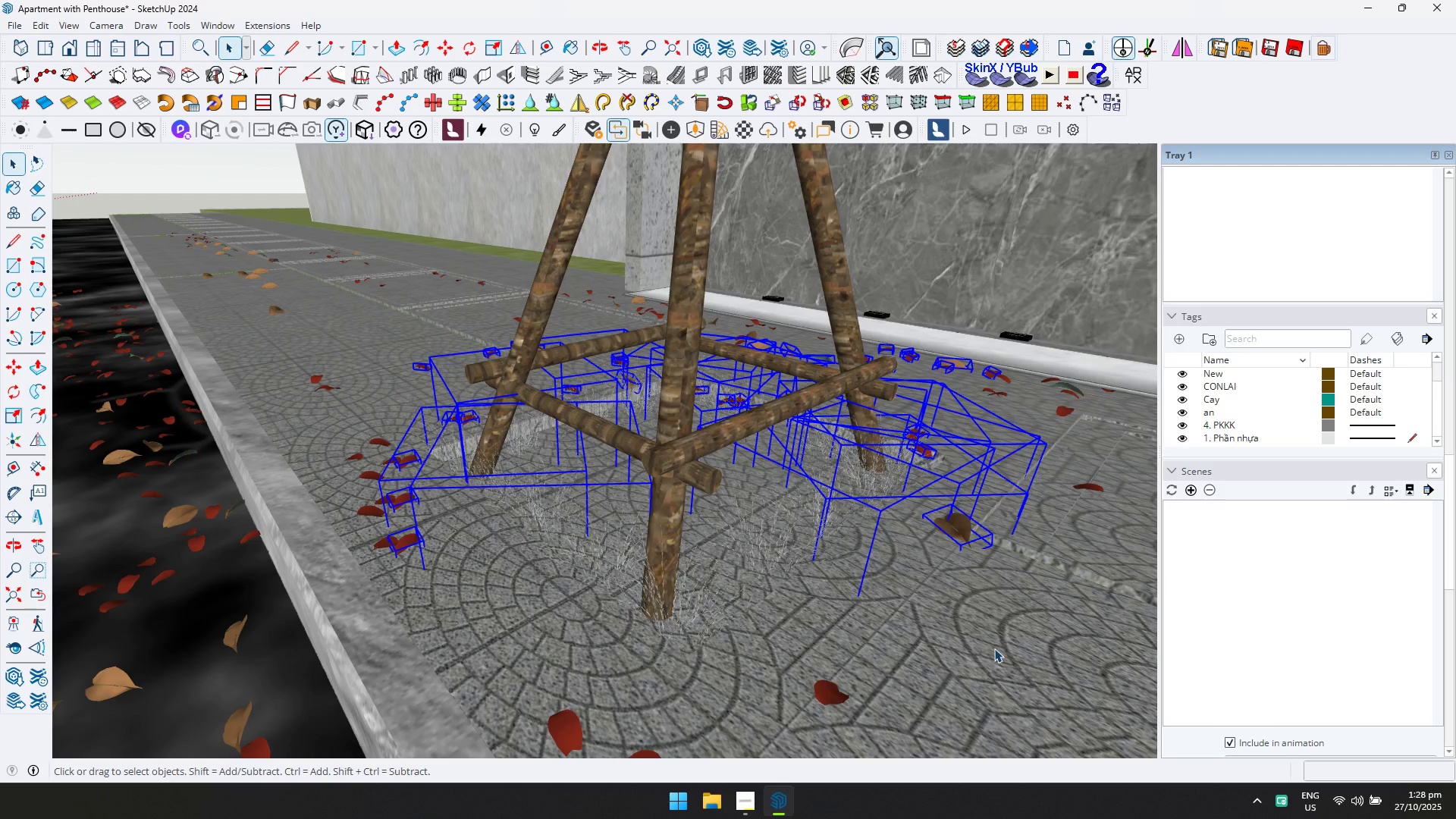 
left_click([629, 544])
 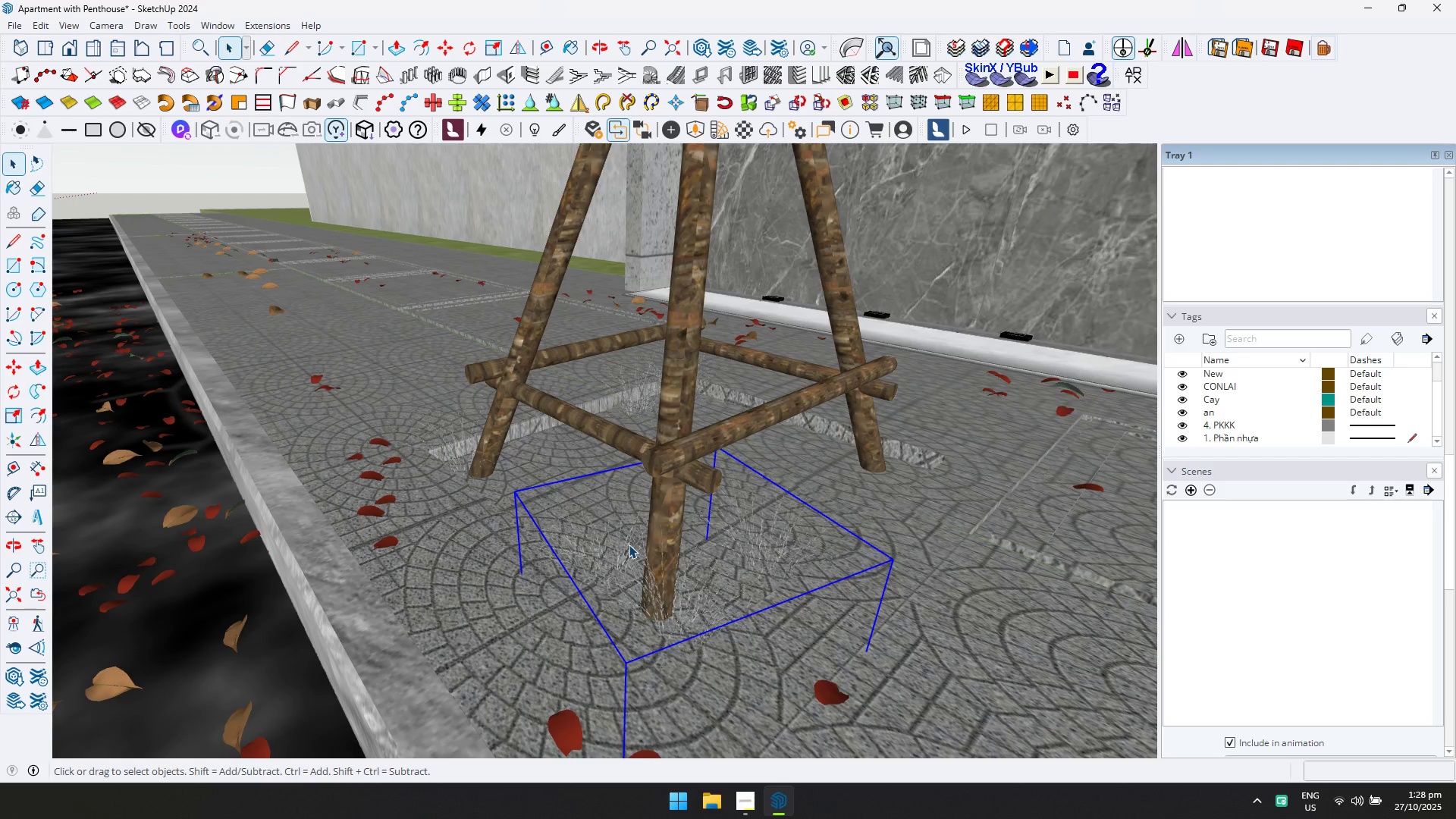 
key(Delete)
 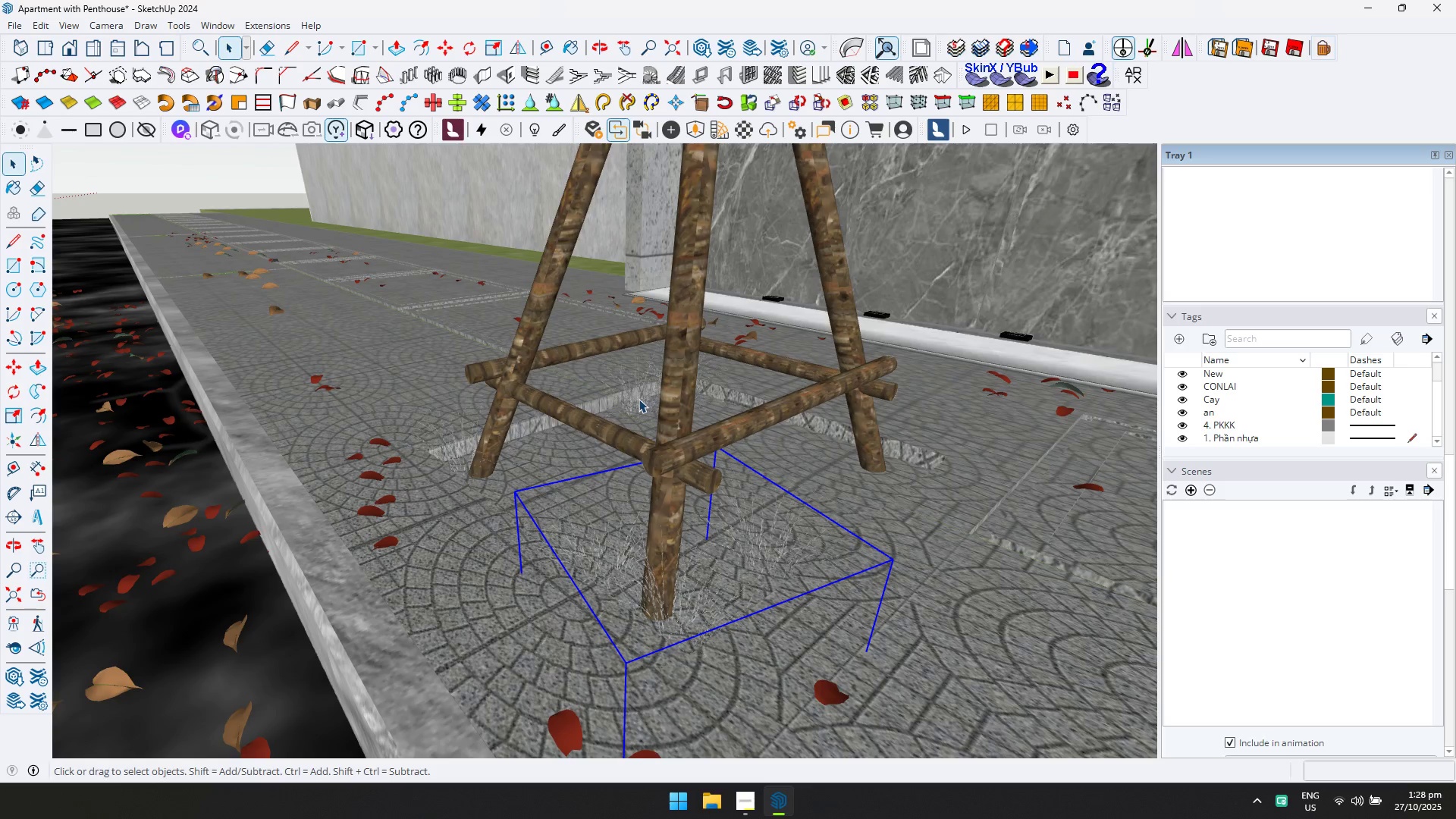 
left_click([634, 402])
 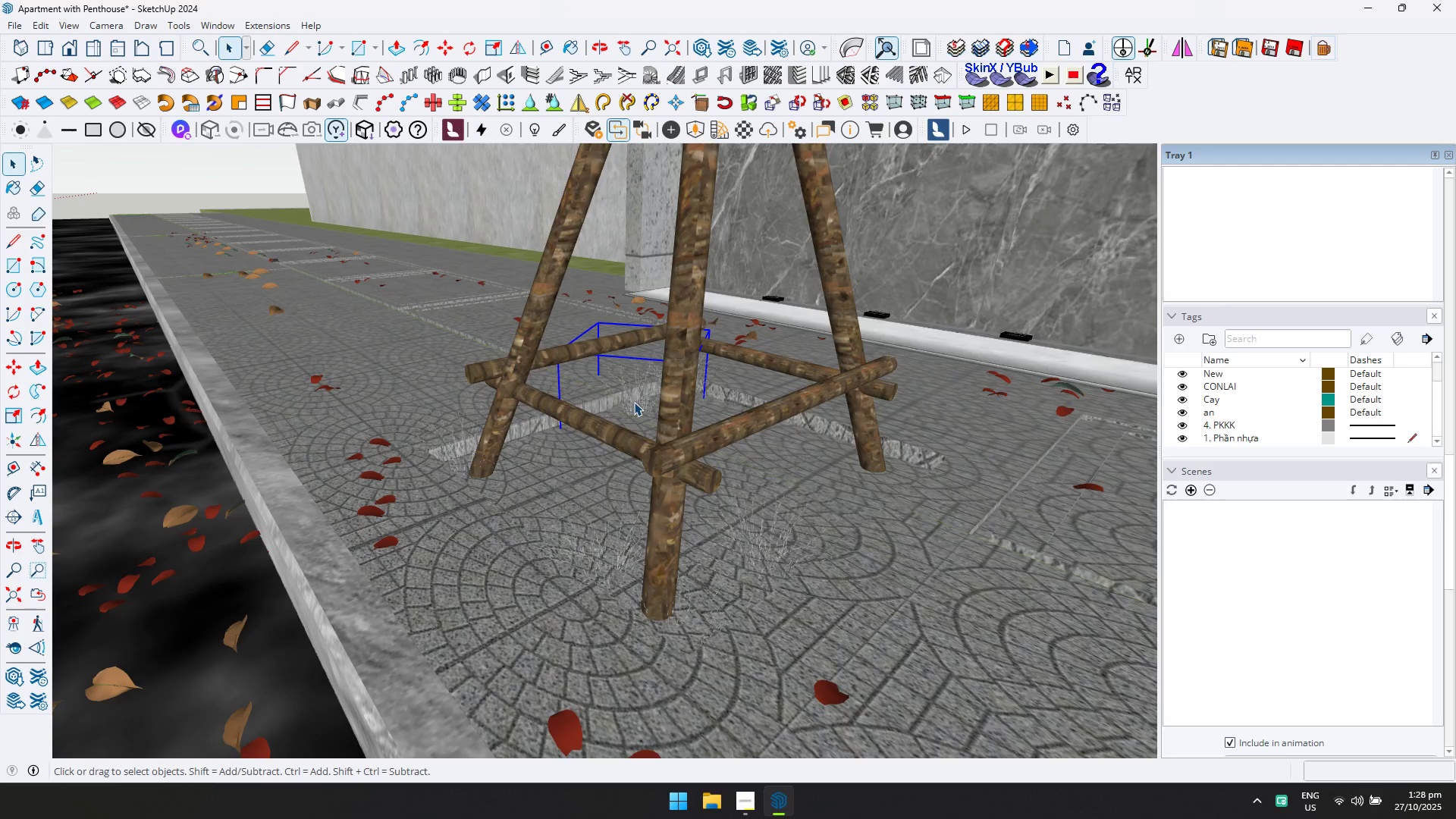 
key(Delete)
 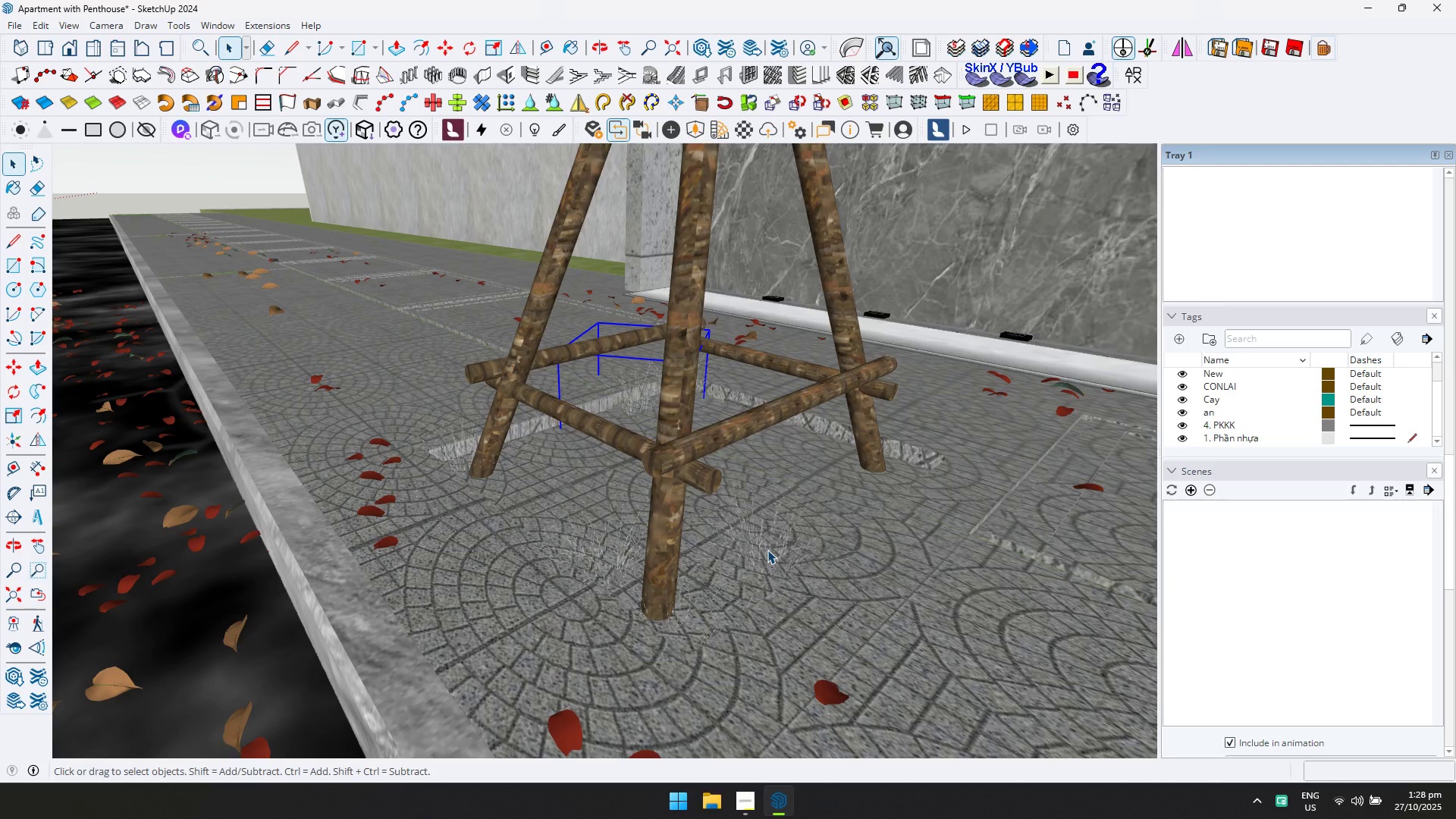 
left_click([767, 550])
 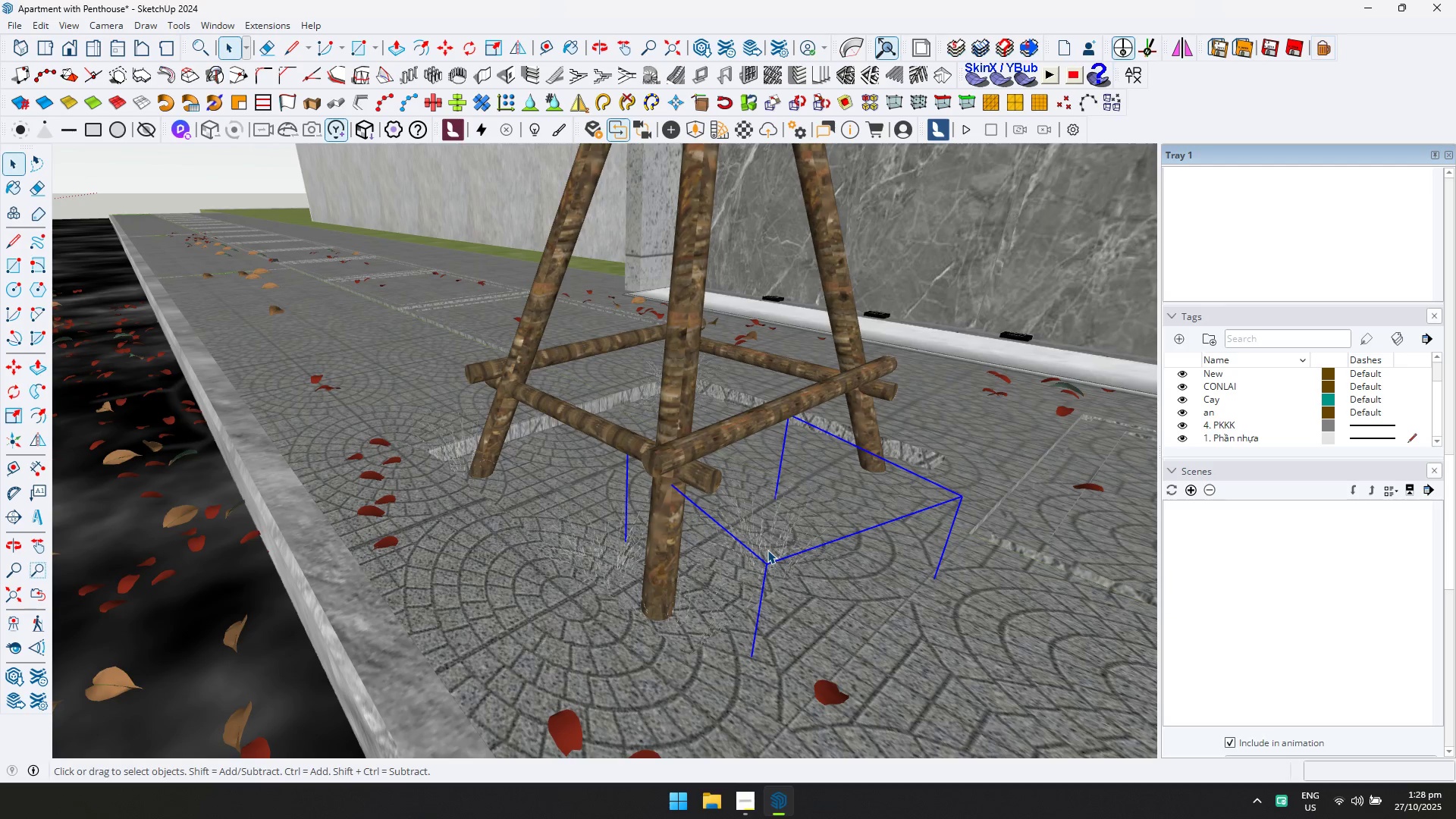 
key(Delete)
 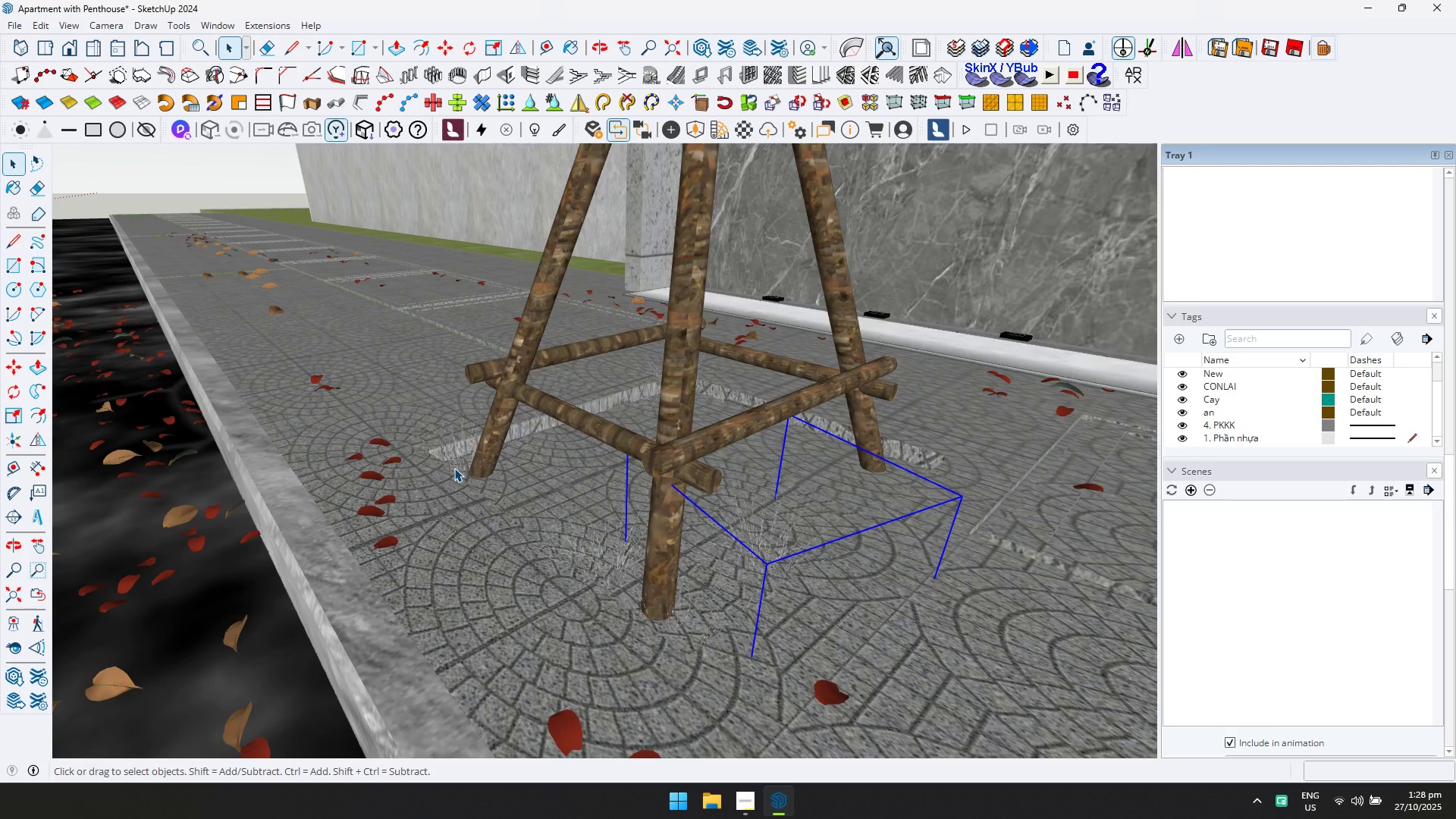 
left_click([454, 468])
 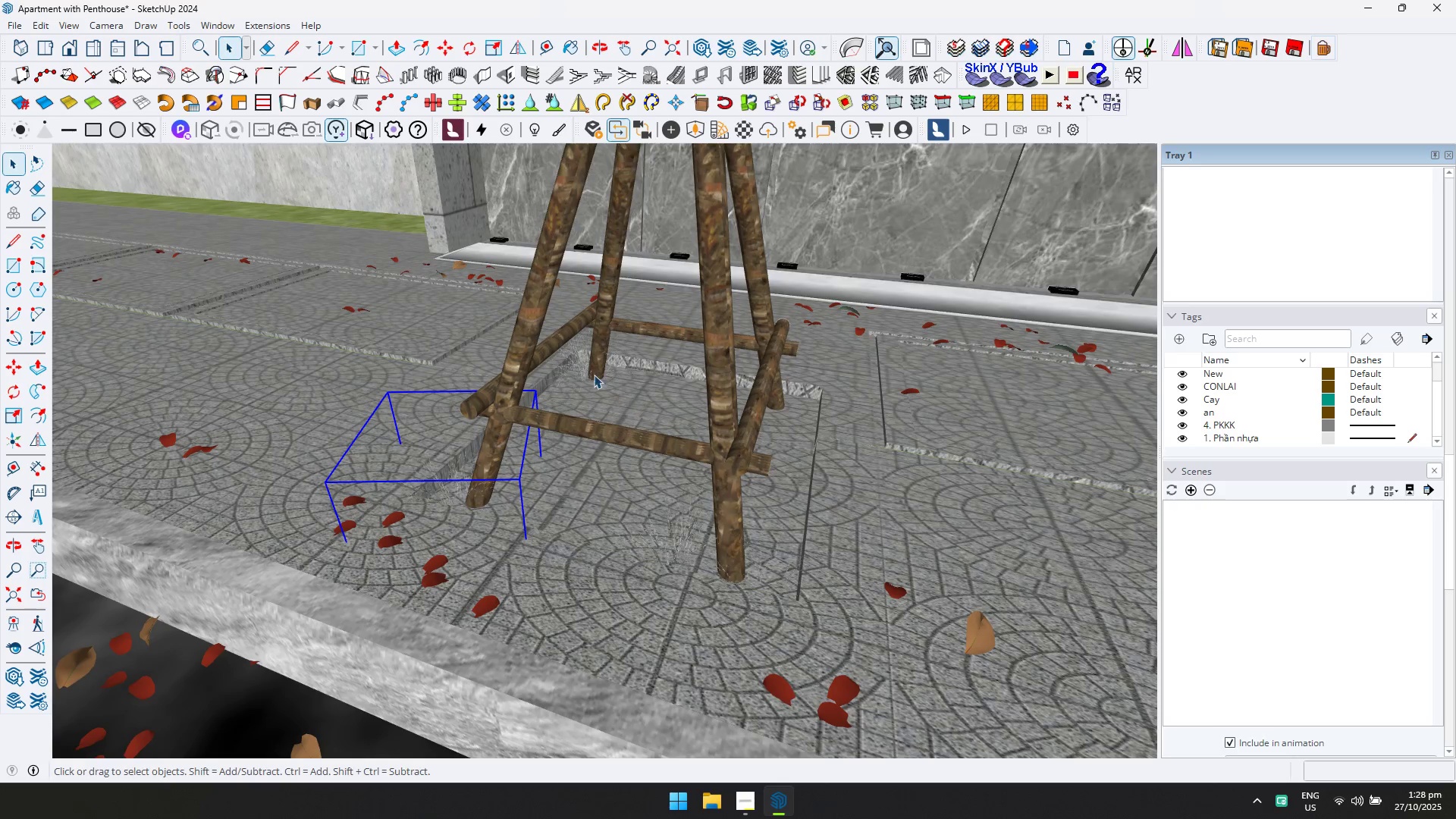 
hold_key(key=ControlLeft, duration=0.6)